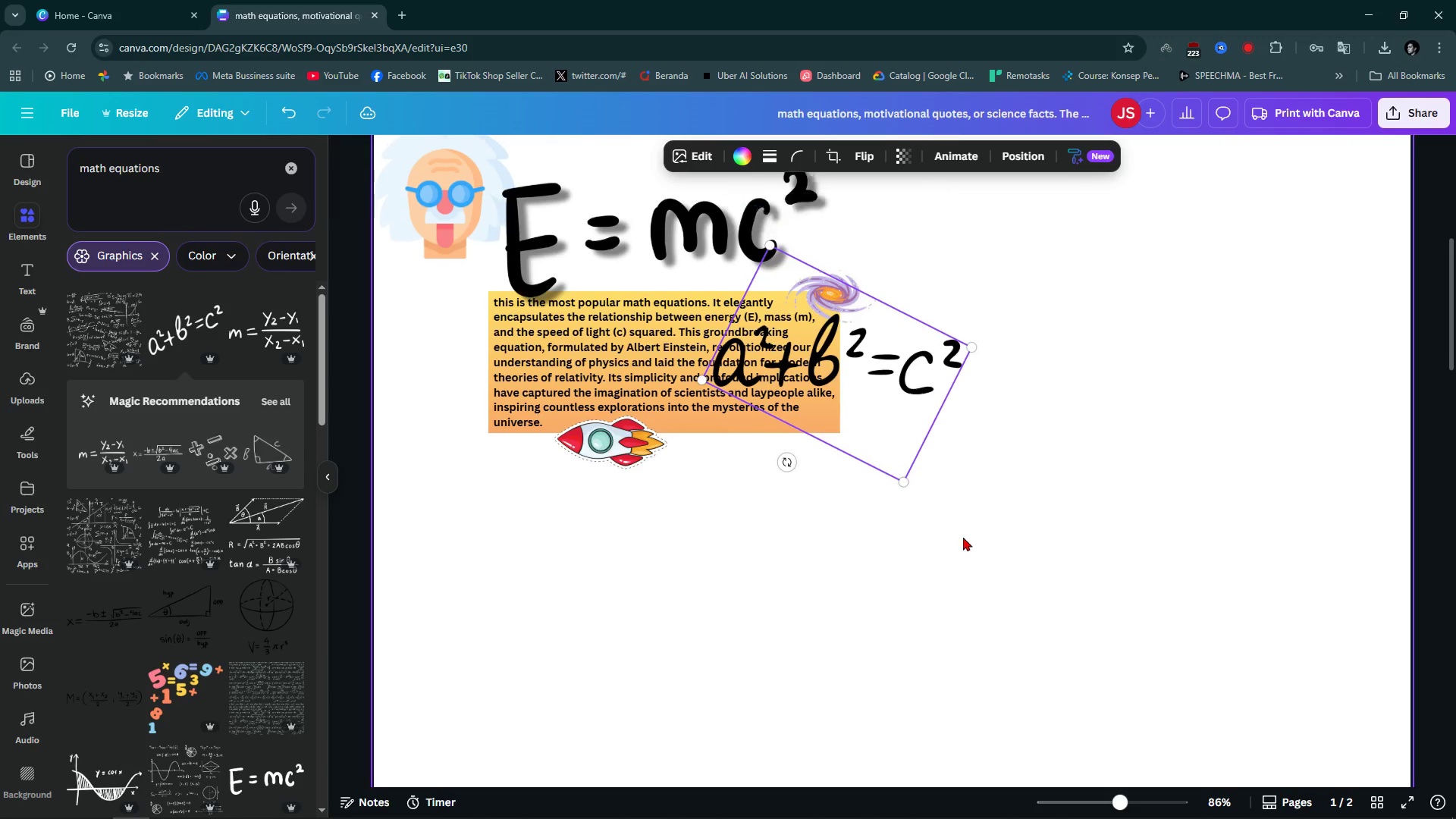 
scroll: coordinate [963, 537], scroll_direction: up, amount: 2.0
 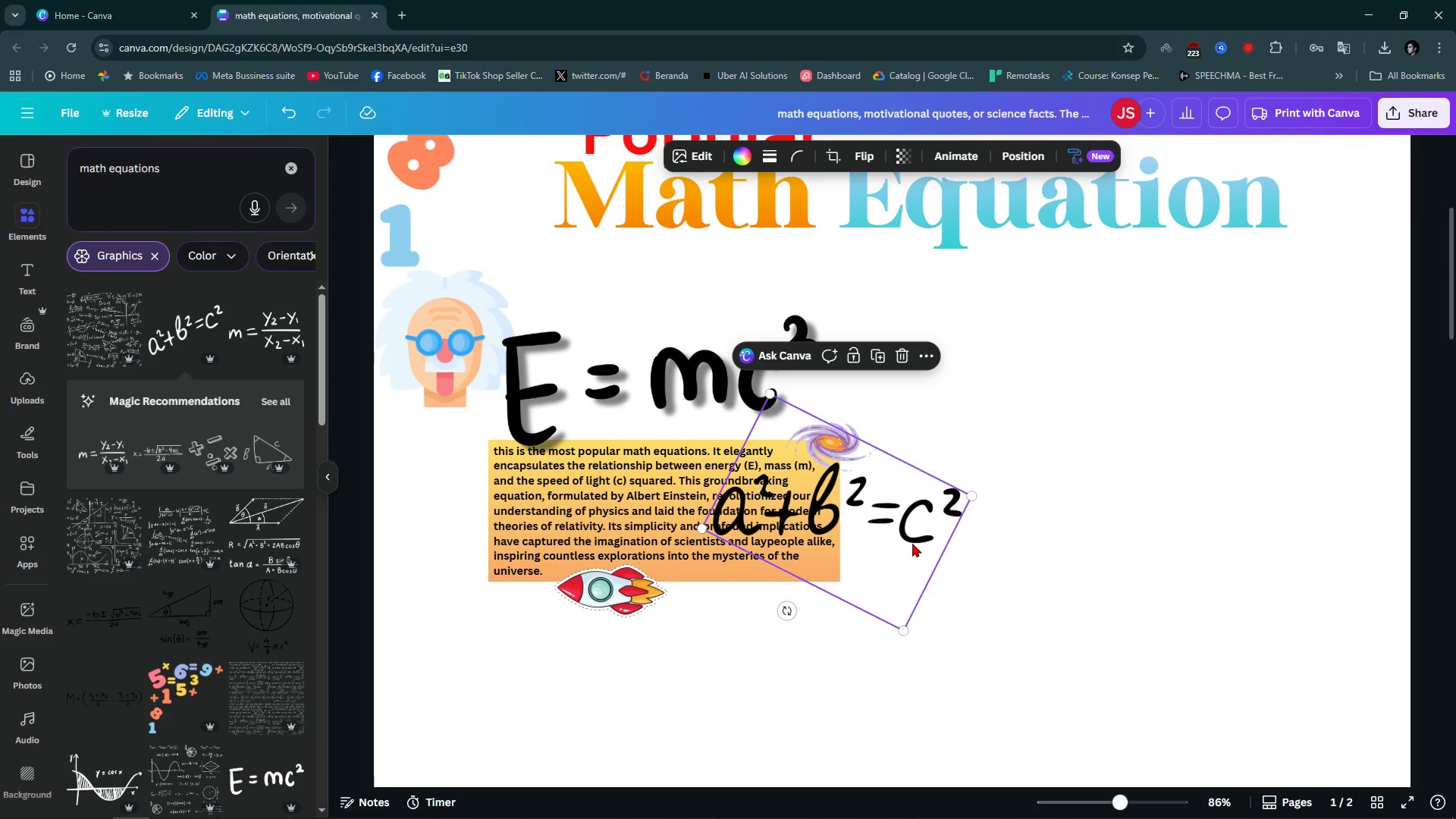 
left_click_drag(start_coordinate=[912, 544], to_coordinate=[1103, 416])
 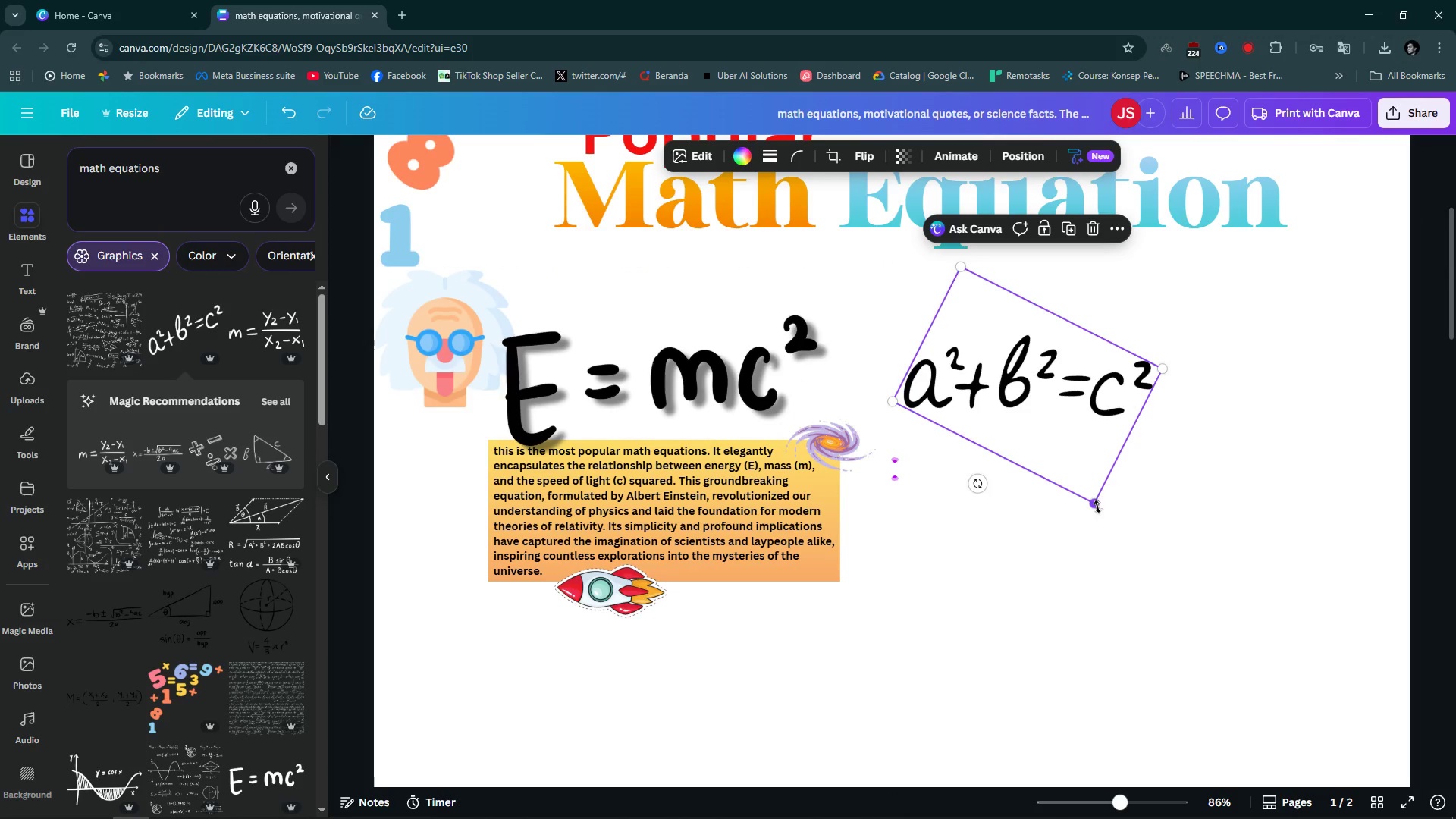 
left_click_drag(start_coordinate=[1097, 507], to_coordinate=[1136, 593])
 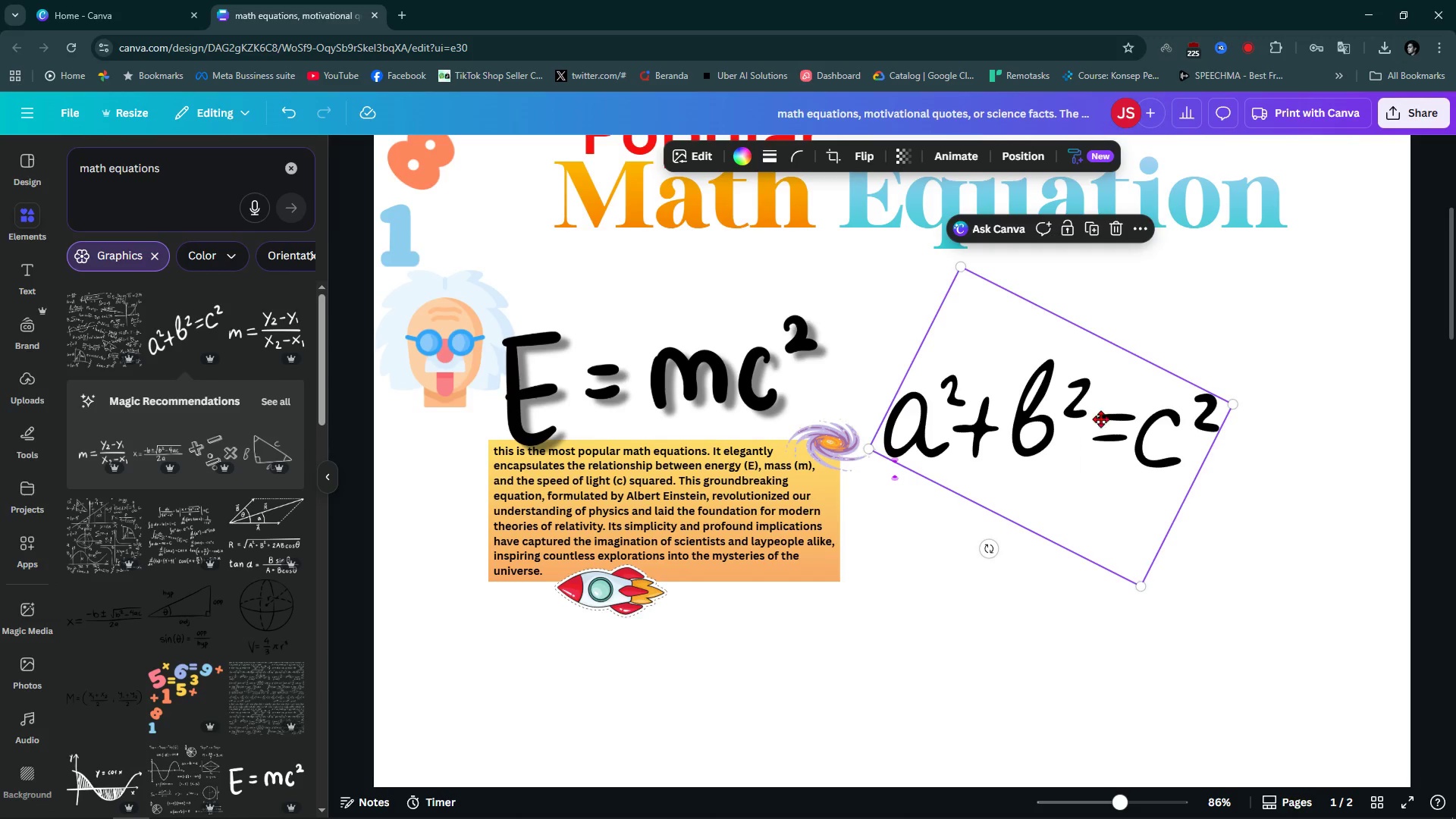 
left_click_drag(start_coordinate=[1067, 438], to_coordinate=[1135, 414])
 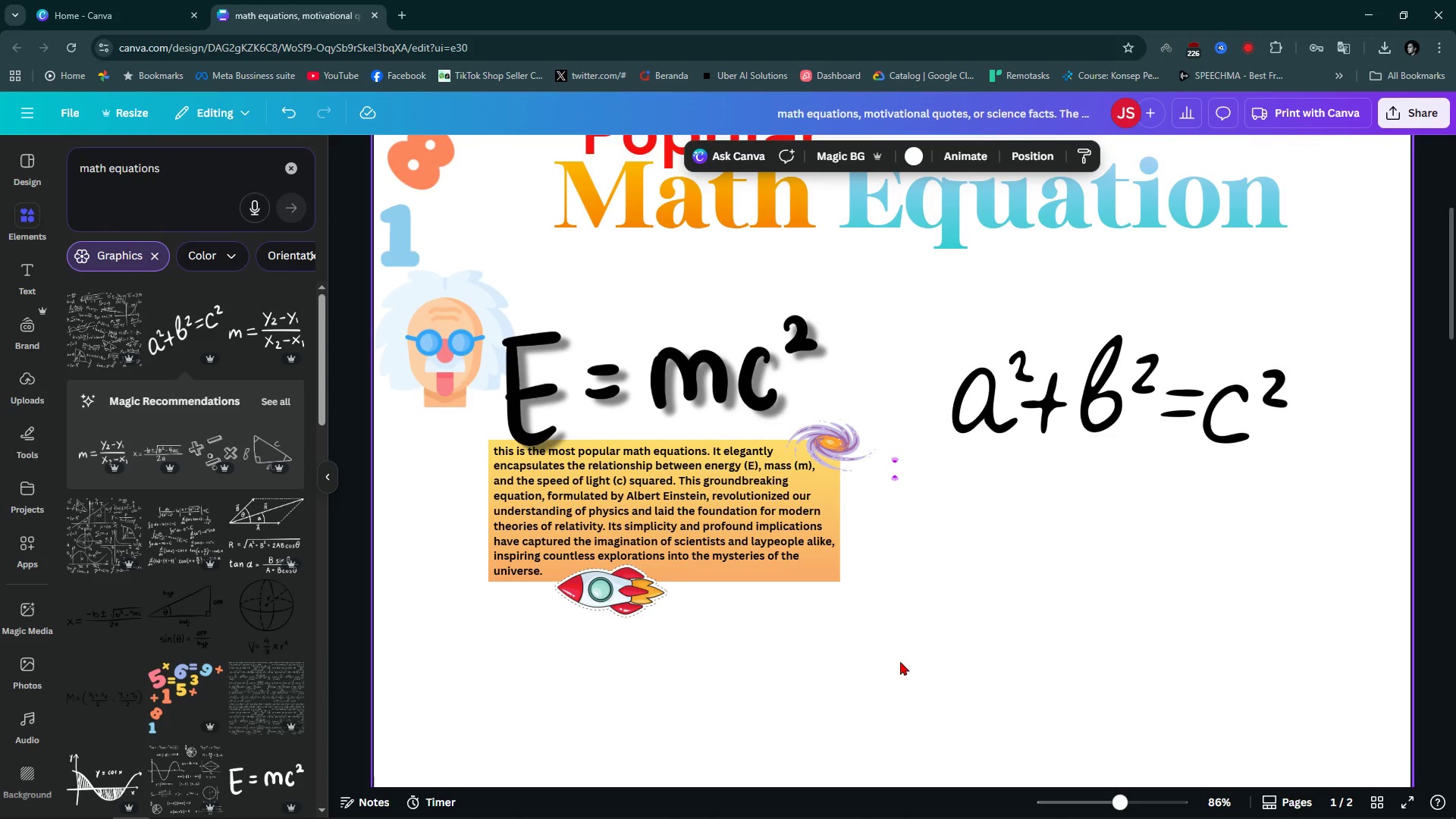 
left_click([905, 666])
 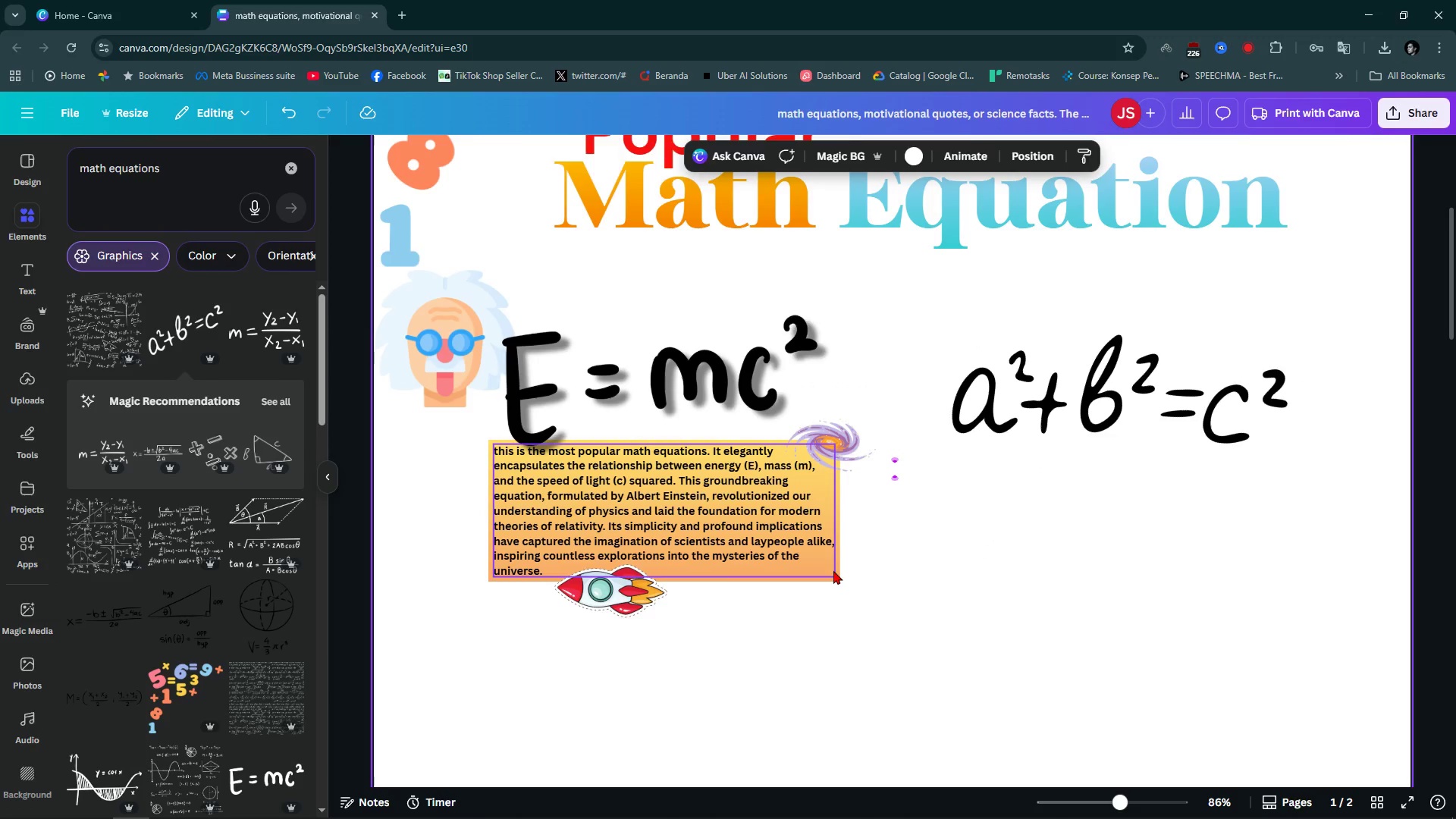 
left_click([833, 570])
 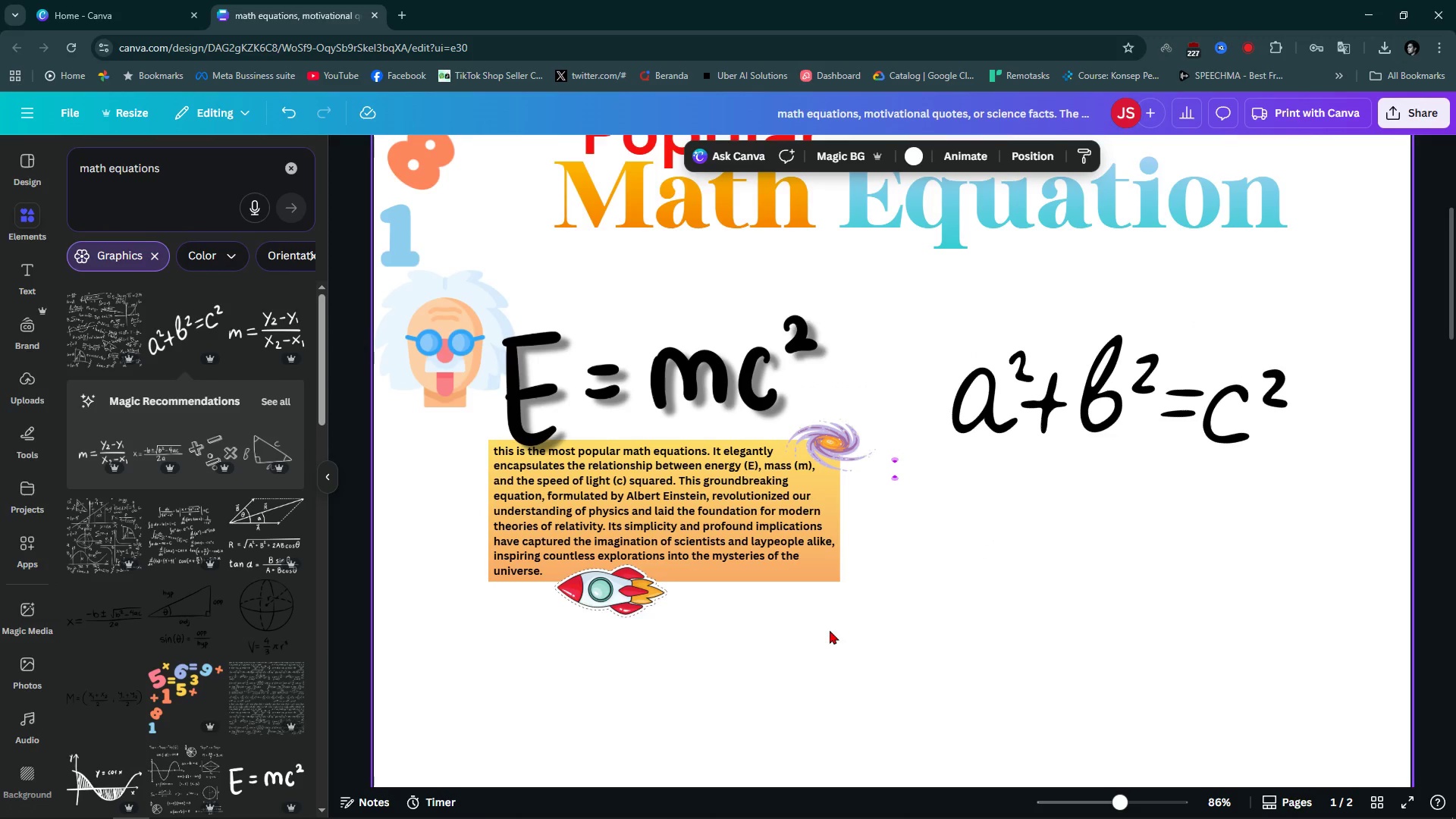 
left_click_drag(start_coordinate=[906, 649], to_coordinate=[447, 491])
 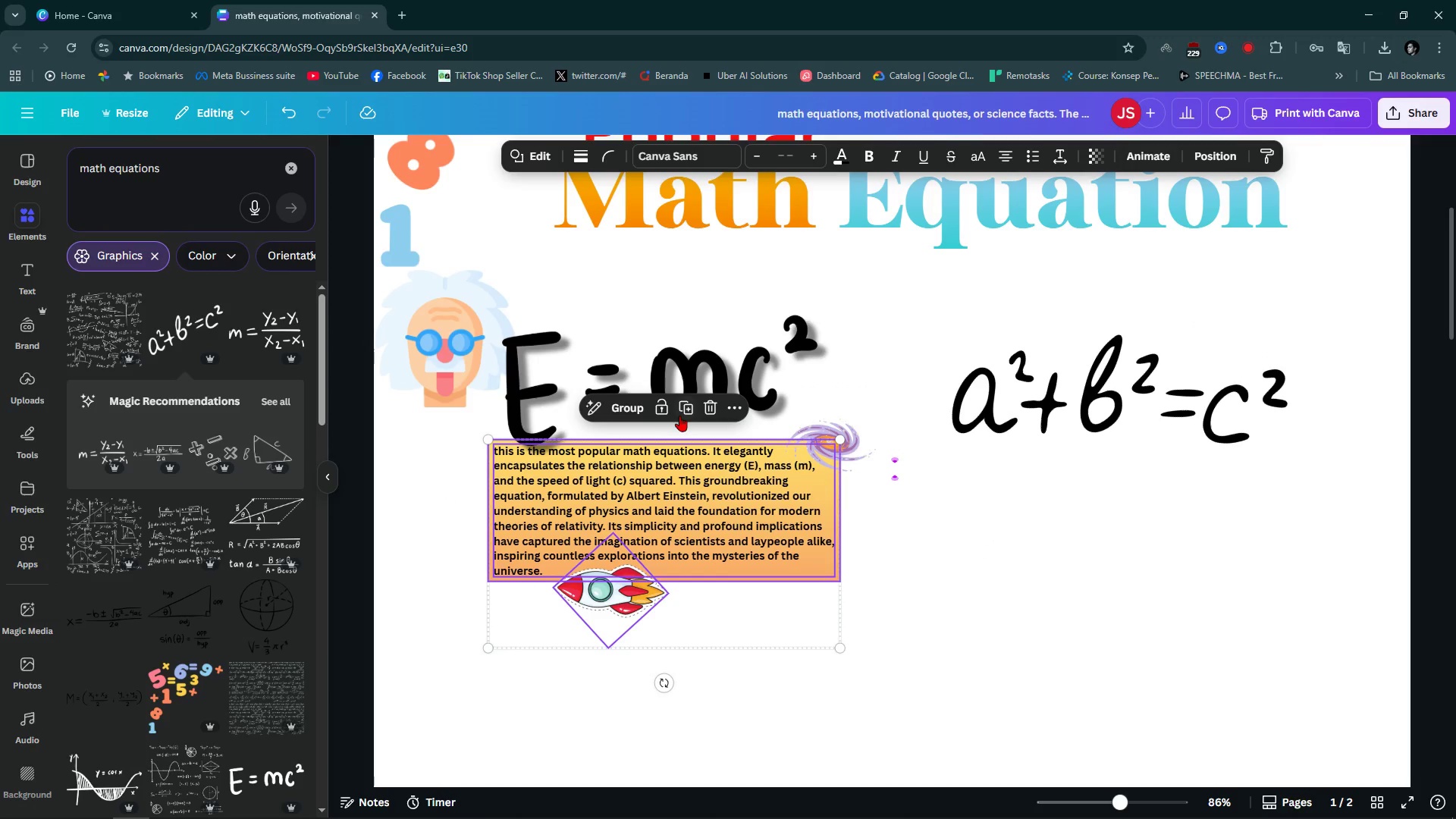 
left_click([679, 413])
 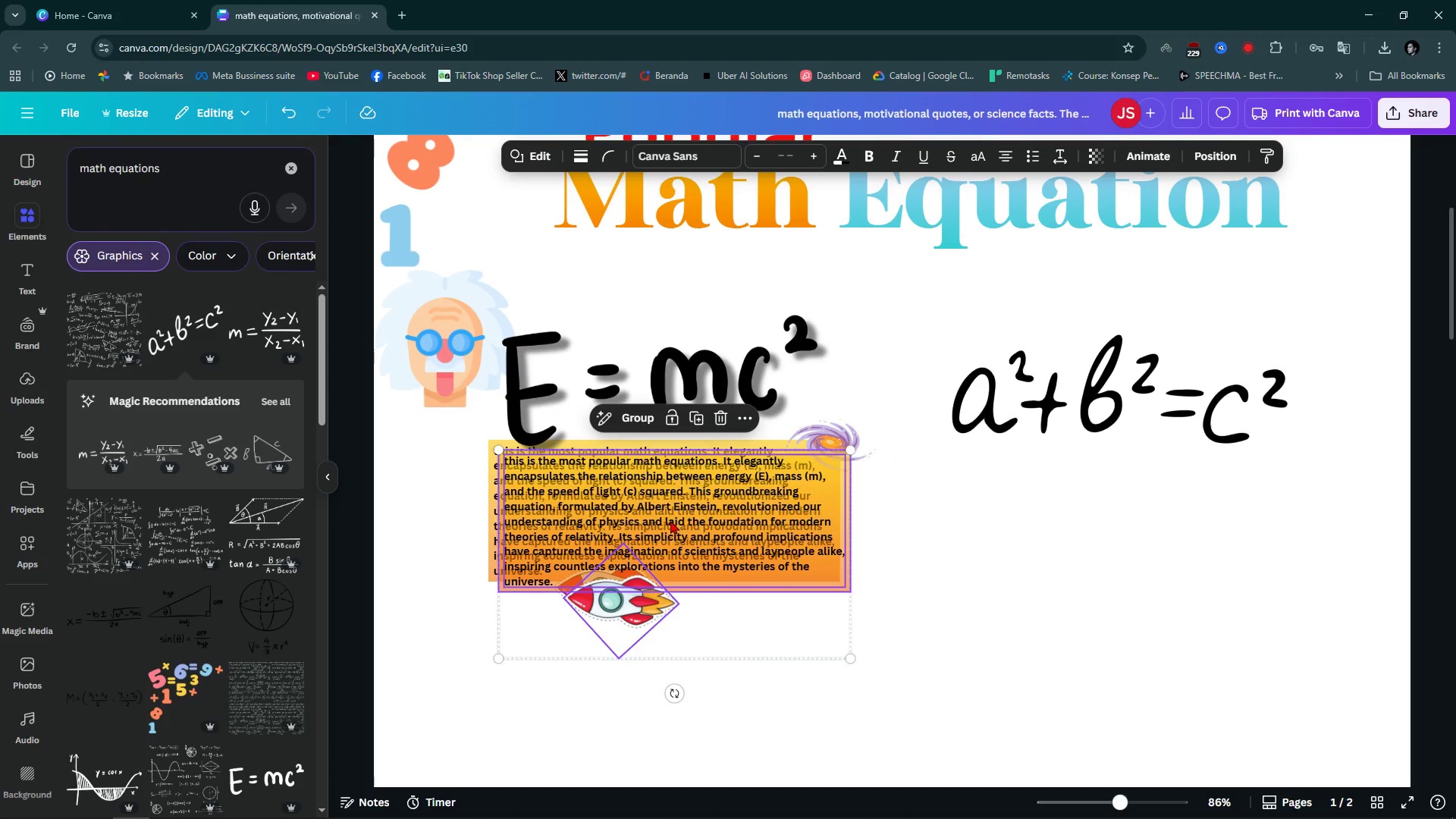 
left_click_drag(start_coordinate=[669, 517], to_coordinate=[1100, 514])
 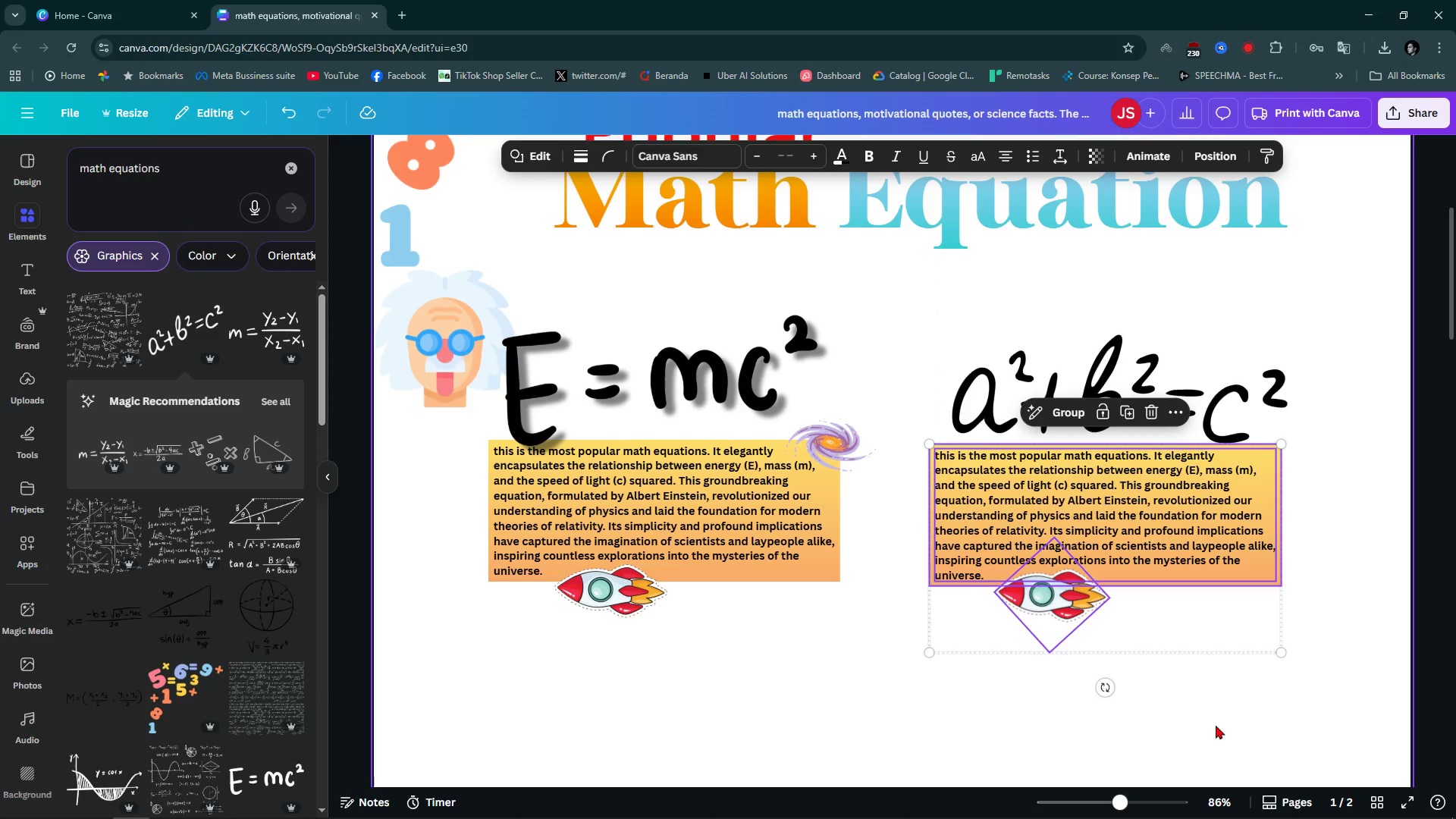 
left_click([1214, 726])
 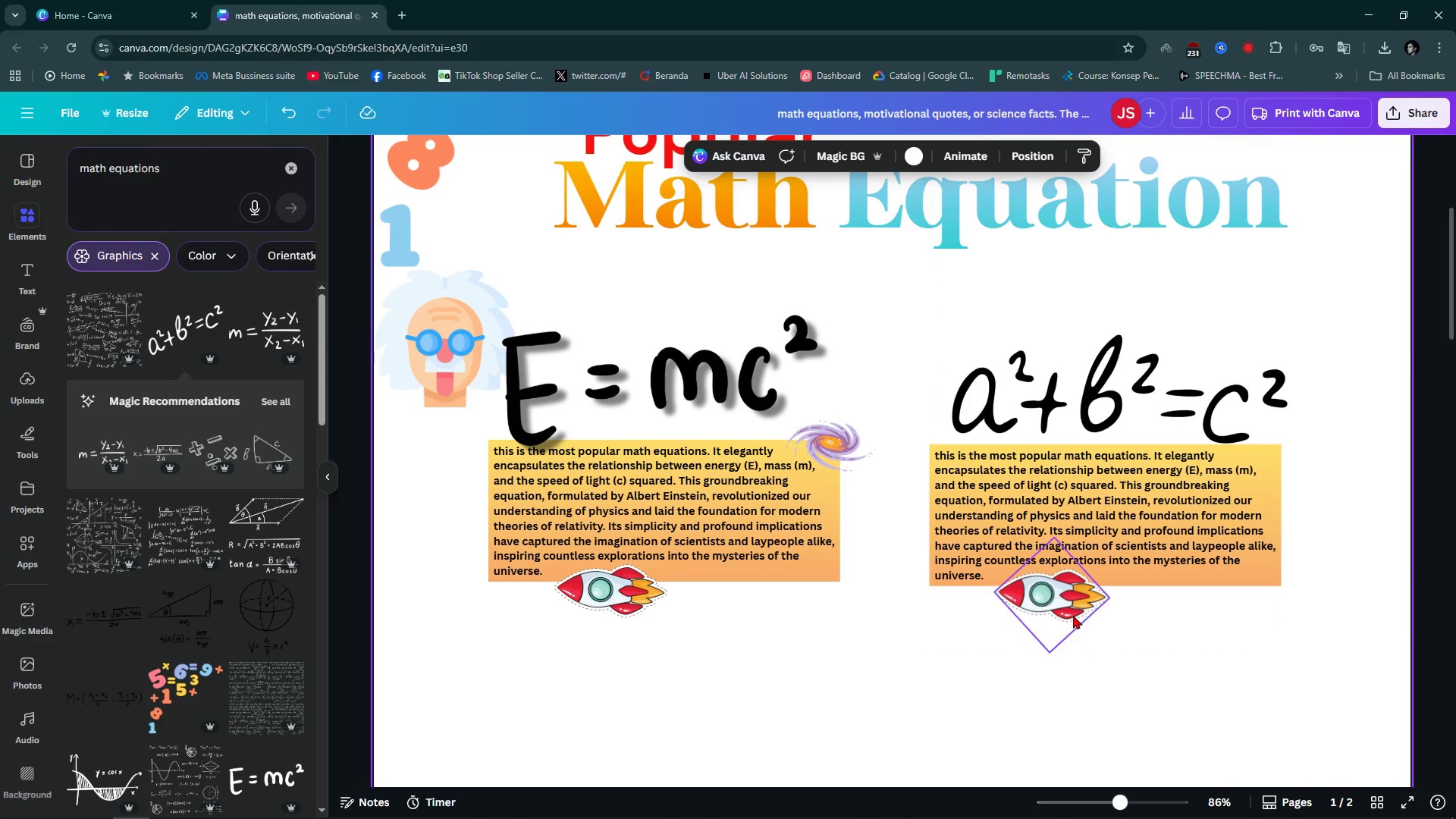 
left_click([1071, 612])
 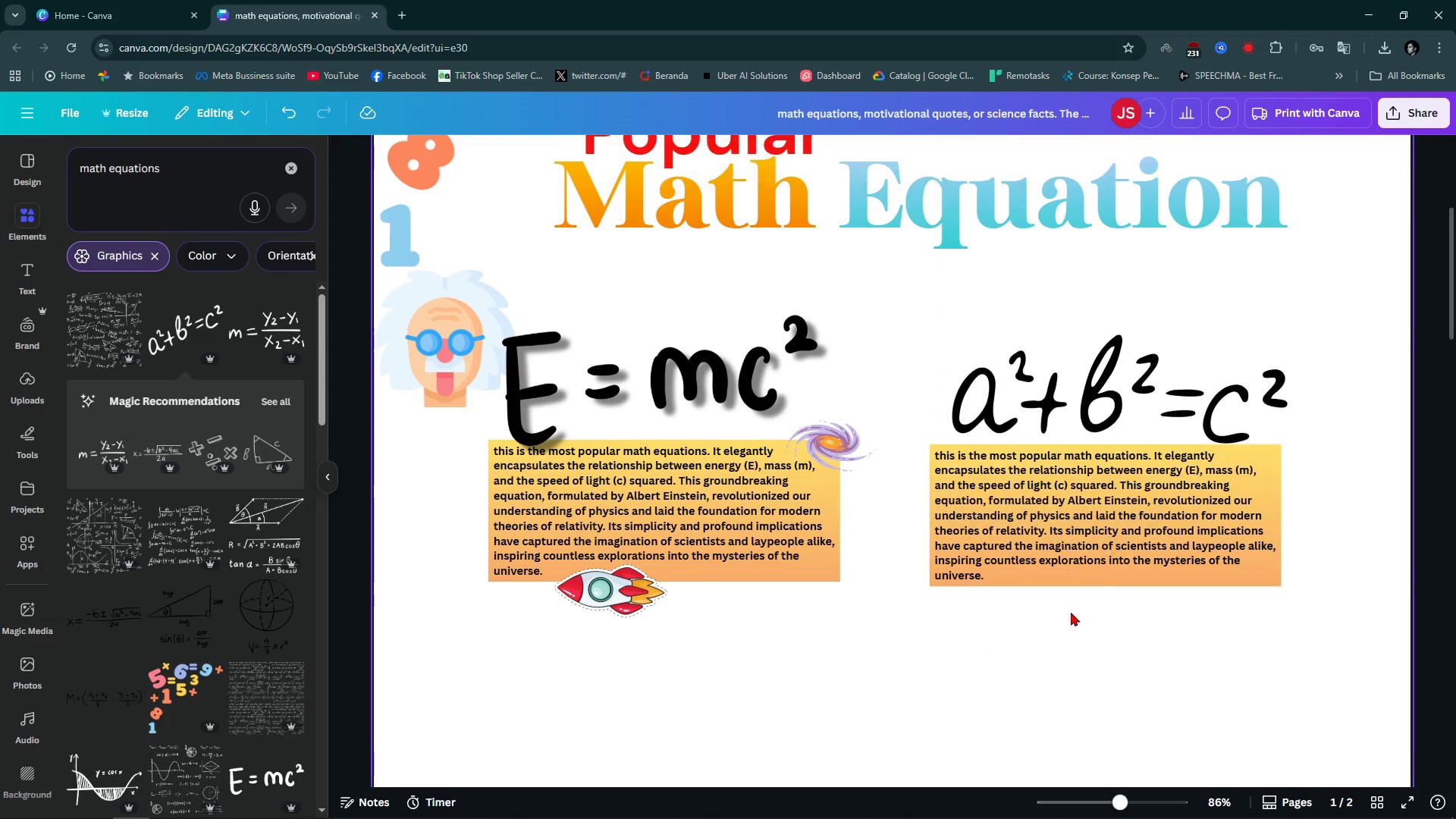 
key(Backspace)
 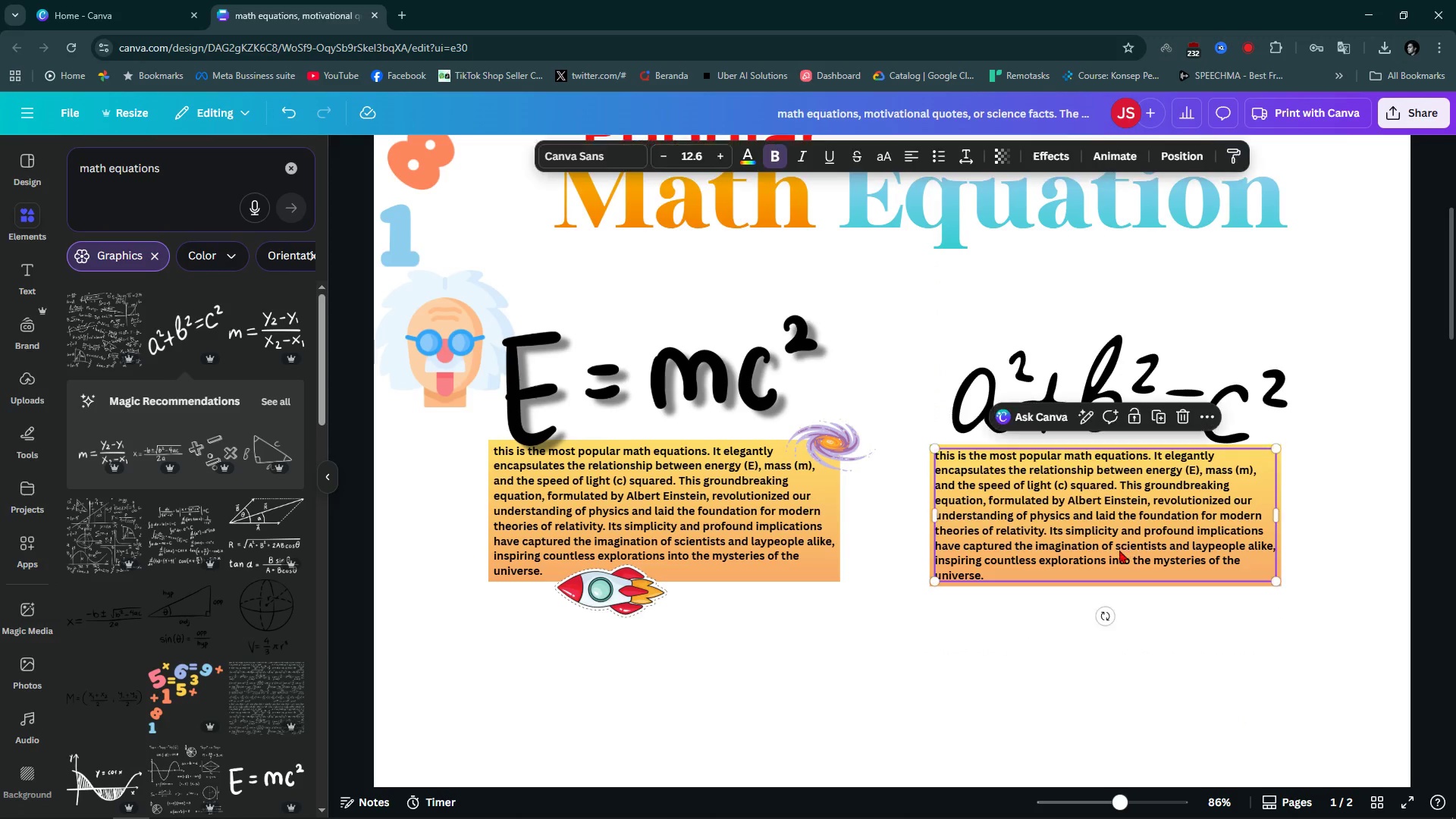 
left_click([1120, 542])
 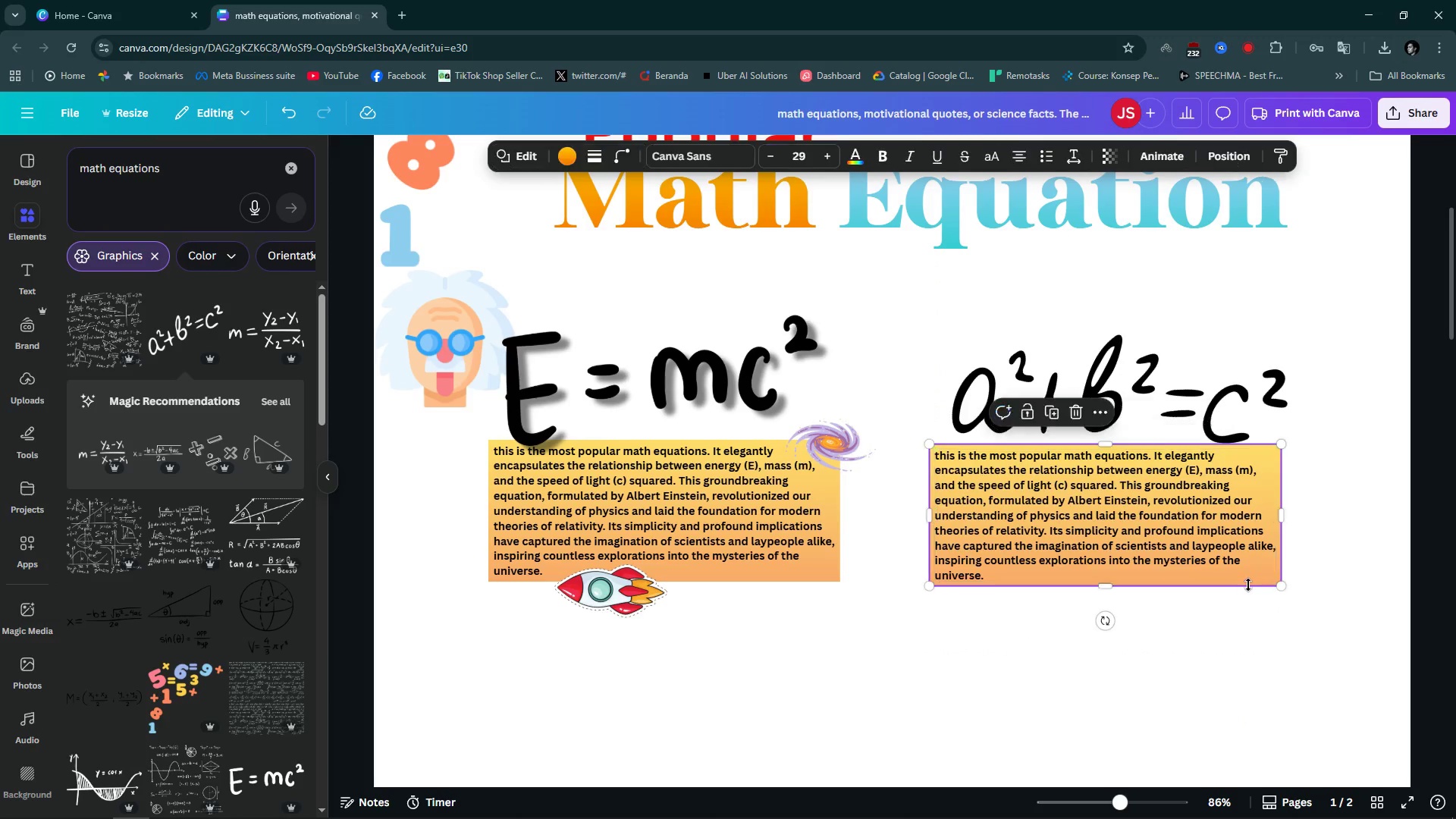 
left_click([1248, 585])
 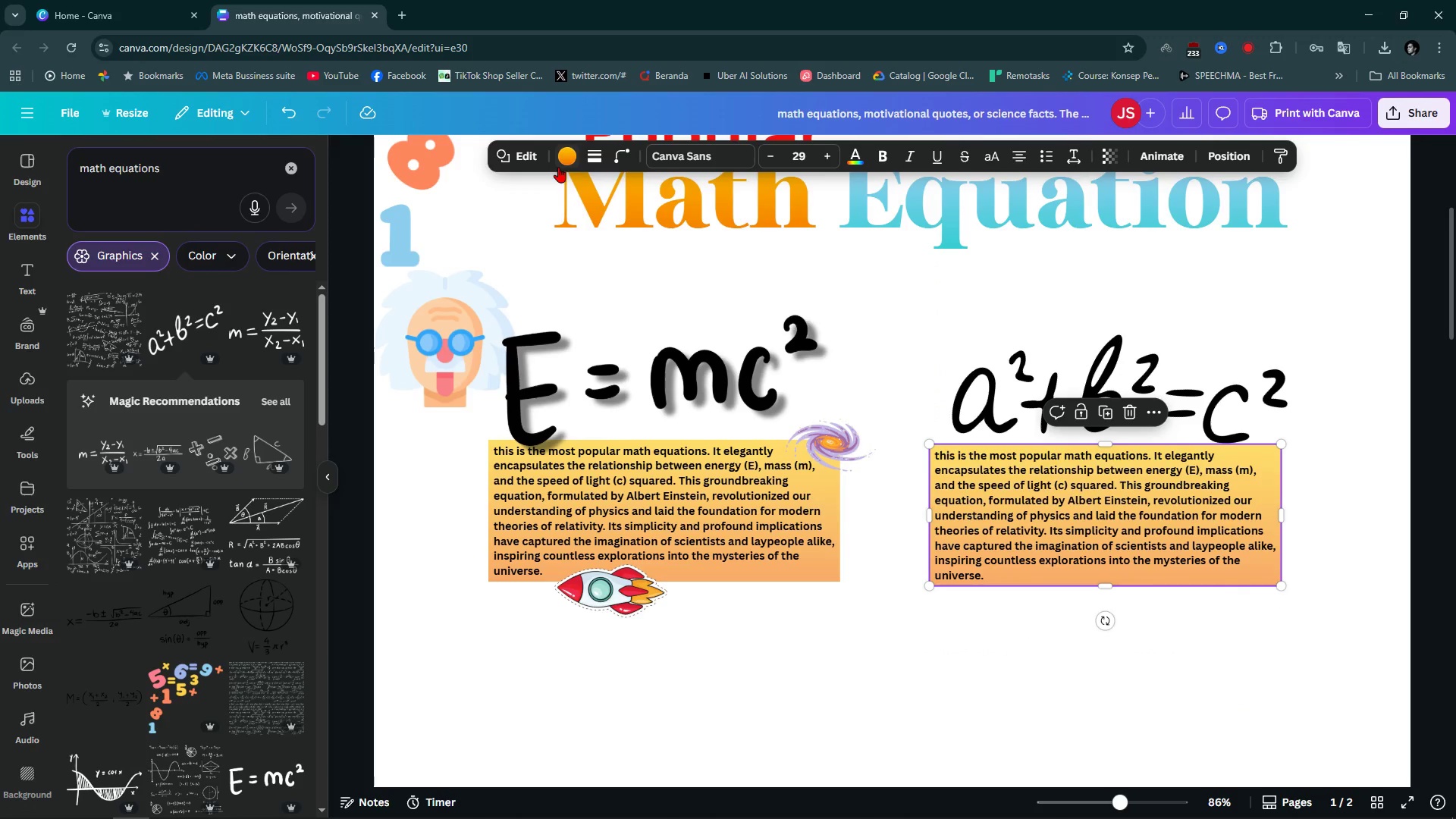 
left_click([566, 164])
 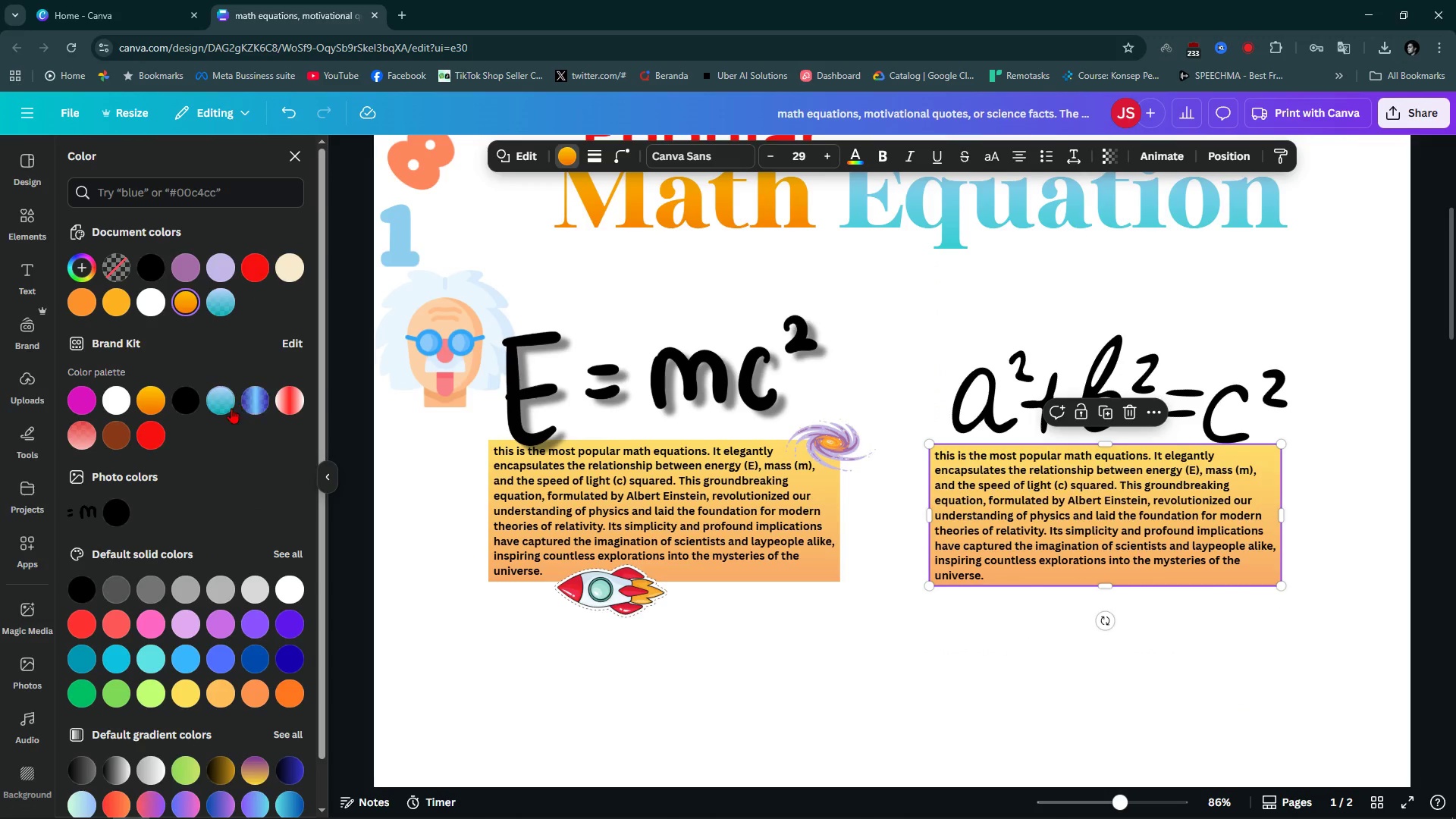 
left_click([231, 408])
 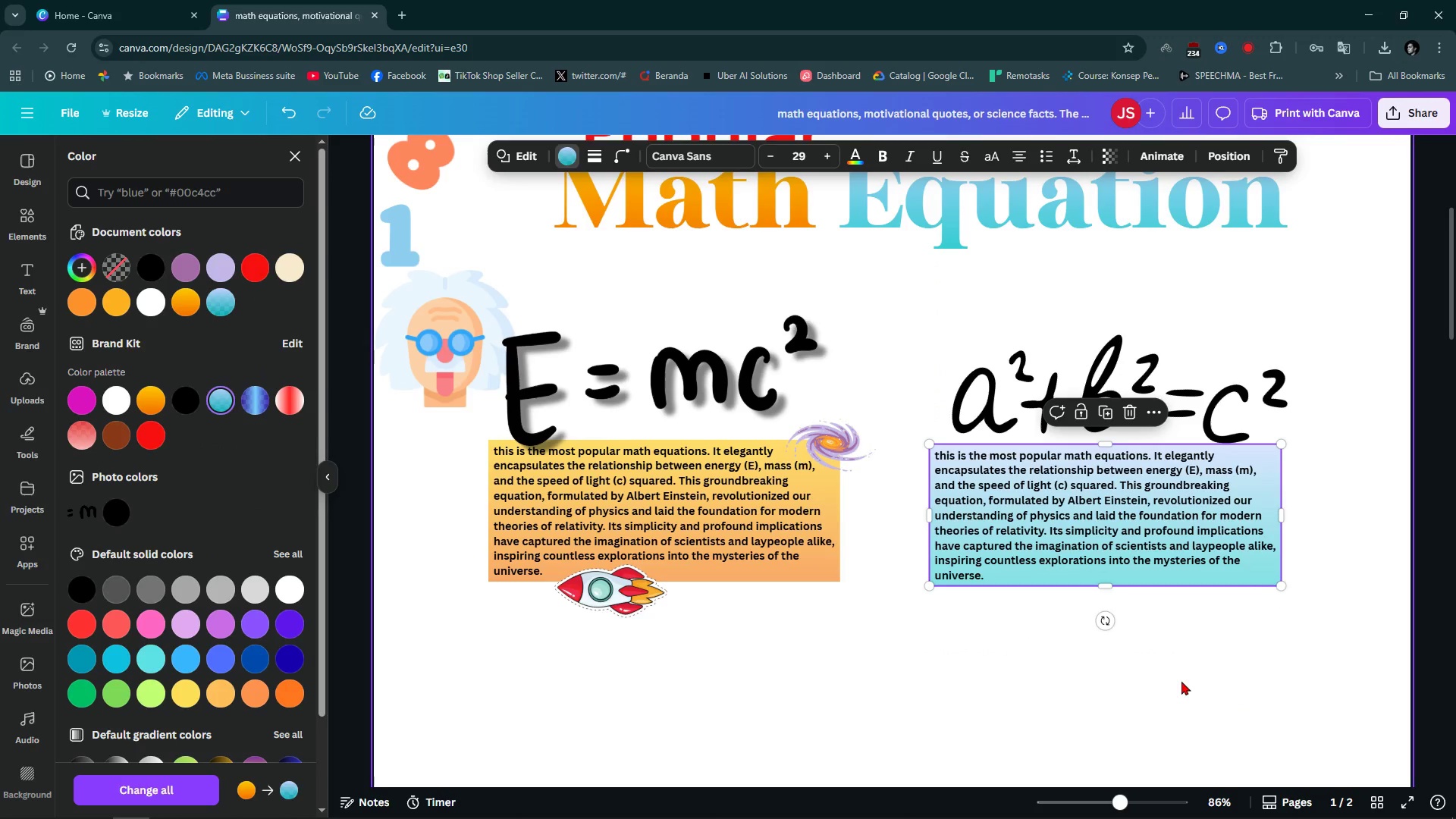 
left_click([1181, 681])
 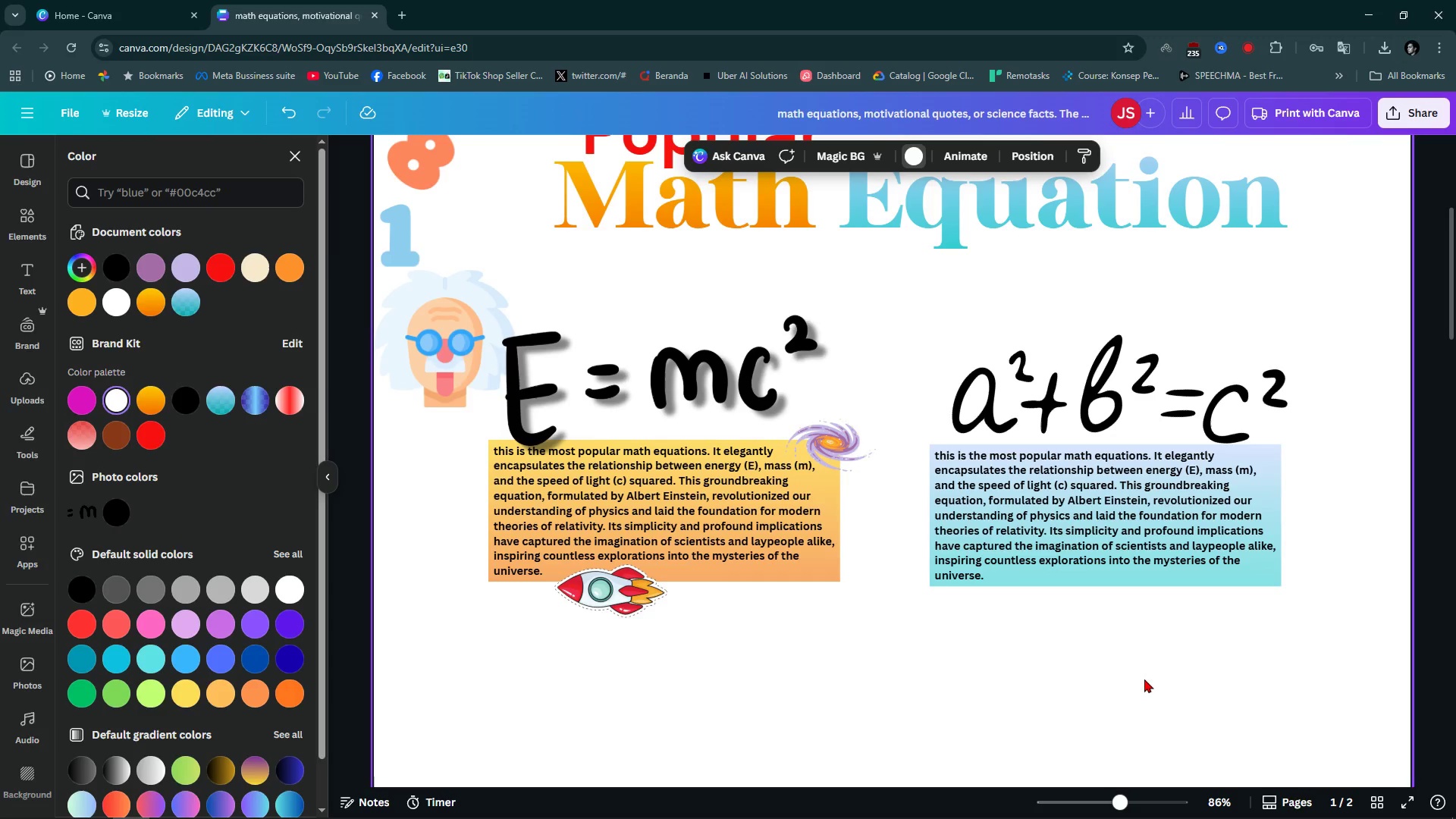 
double_click([1144, 679])
 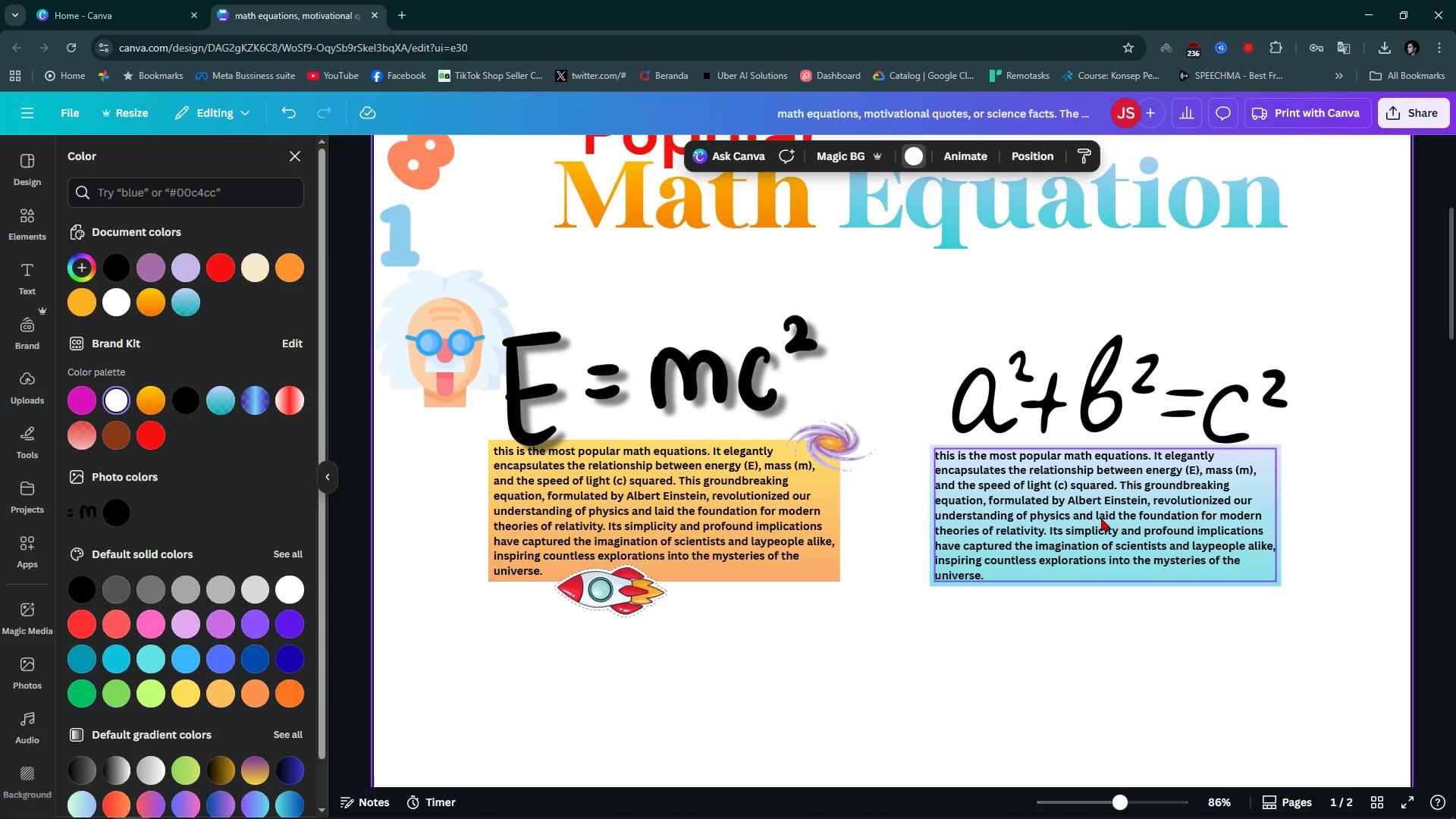 
double_click([1101, 518])
 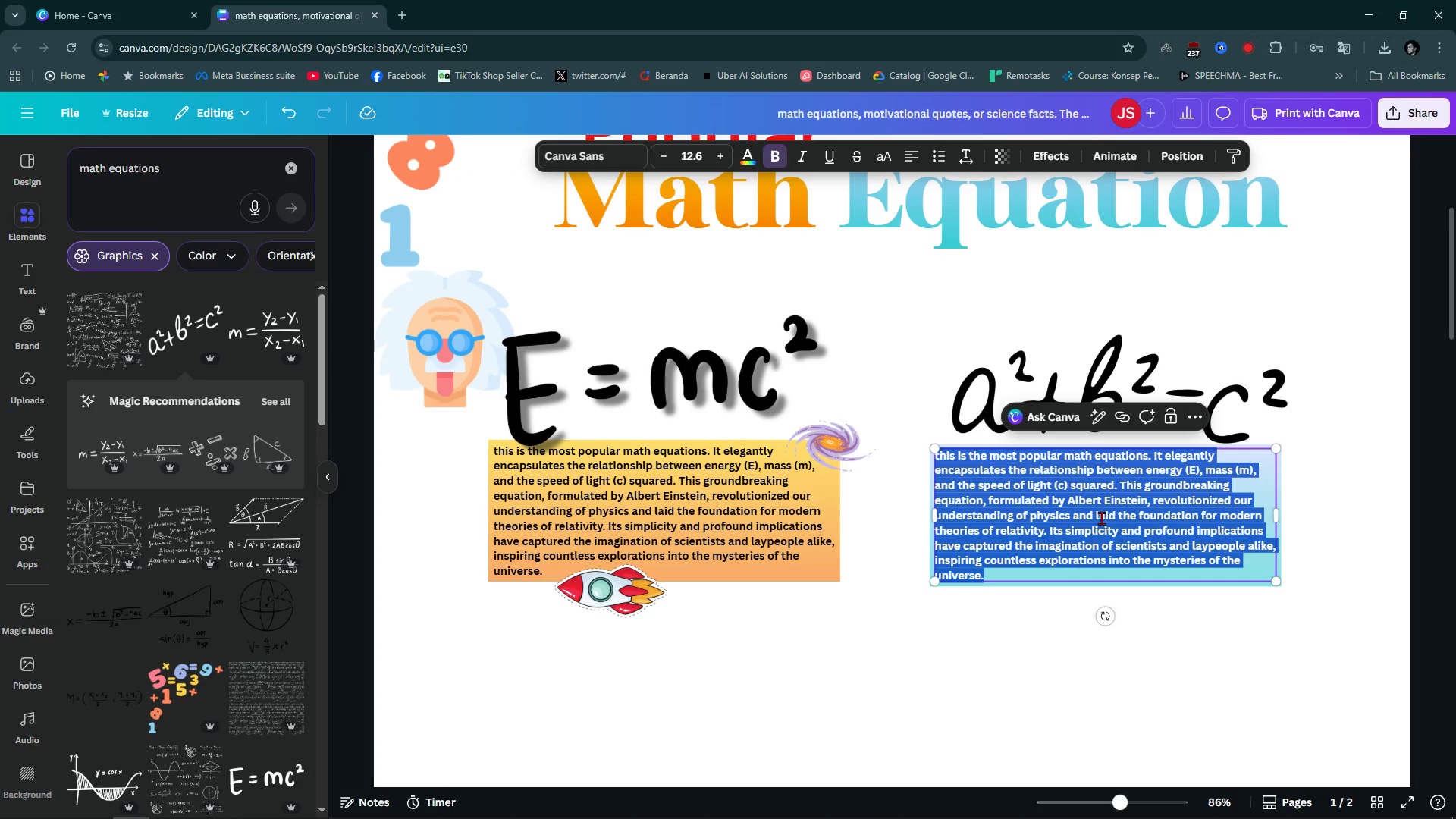 
type(A)
key(Backspace)
type(a2+b2=c2 is the most)
key(Backspace)
key(Backspace)
key(Backspace)
key(Backspace)
type(equations that )
 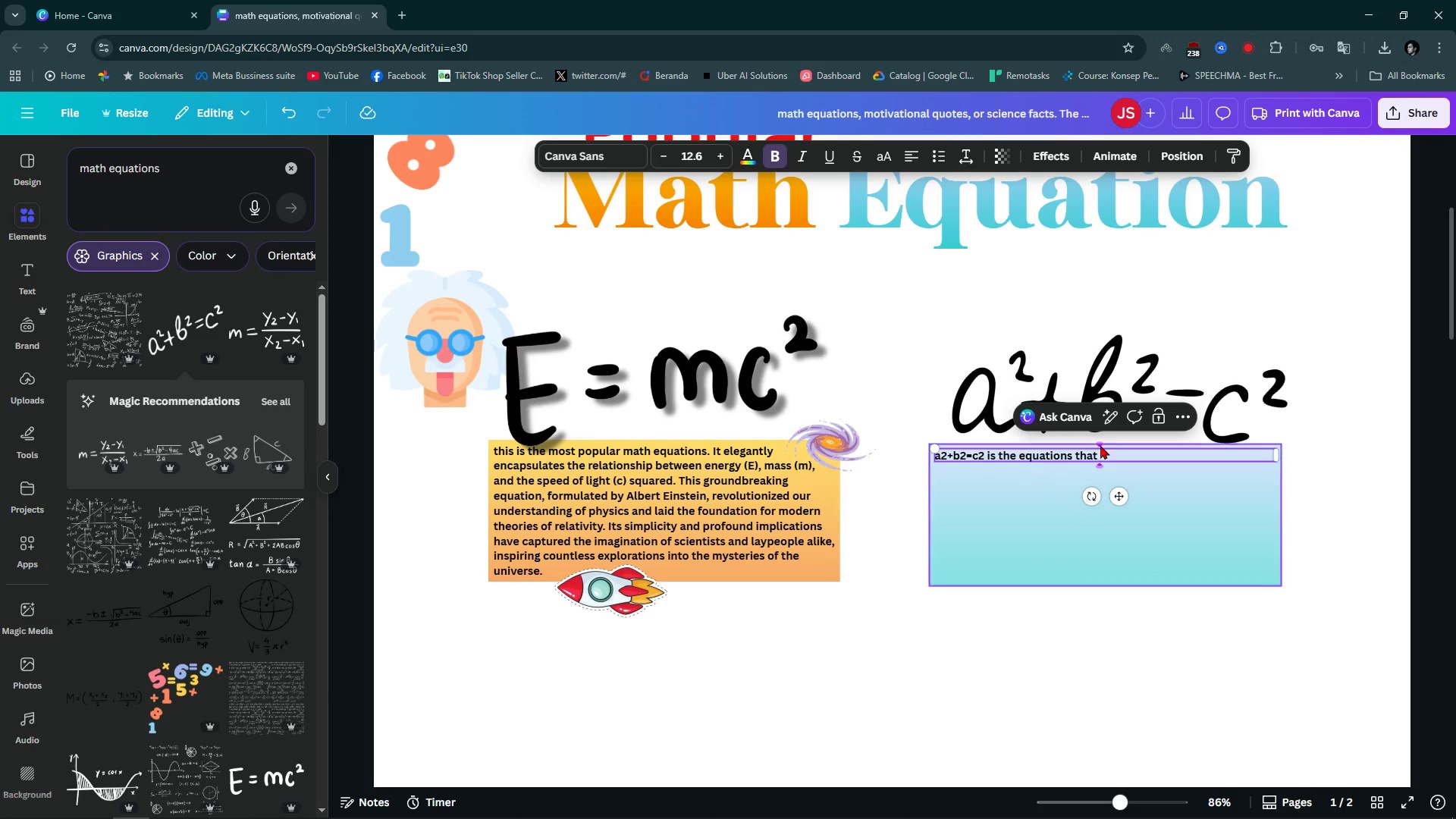 
left_click([1119, 421])
 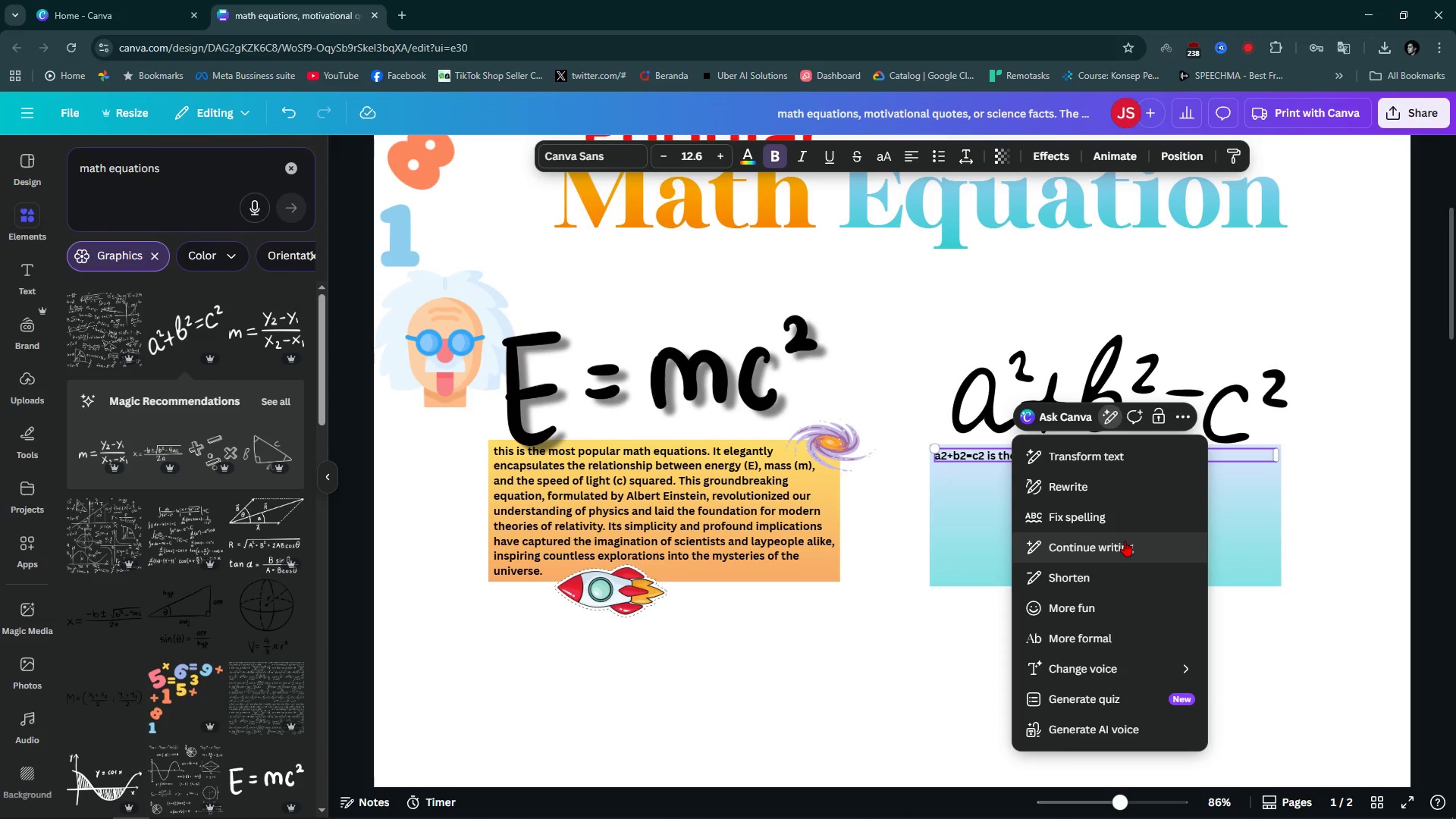 
left_click([1125, 541])
 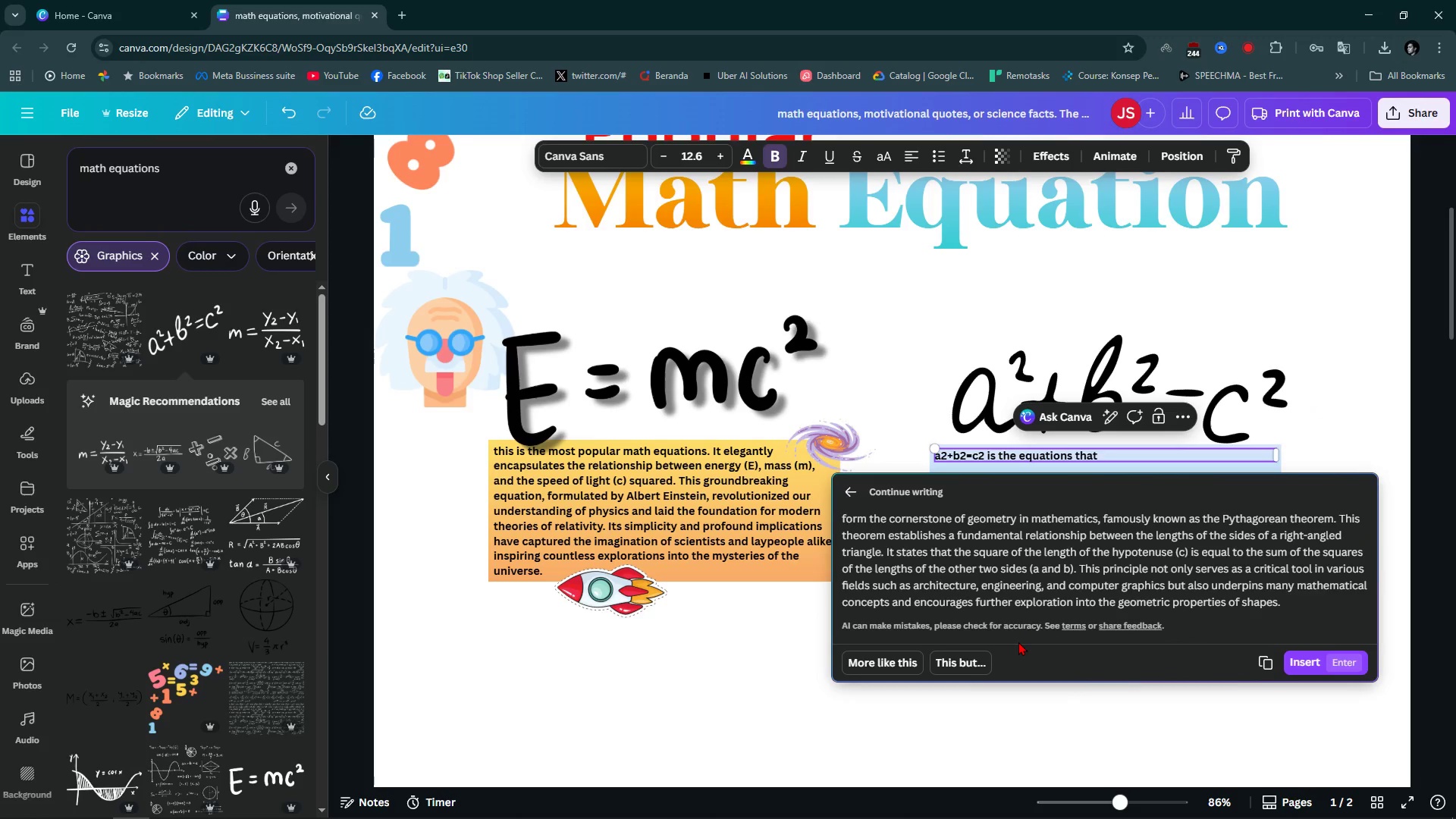 
wait(8.59)
 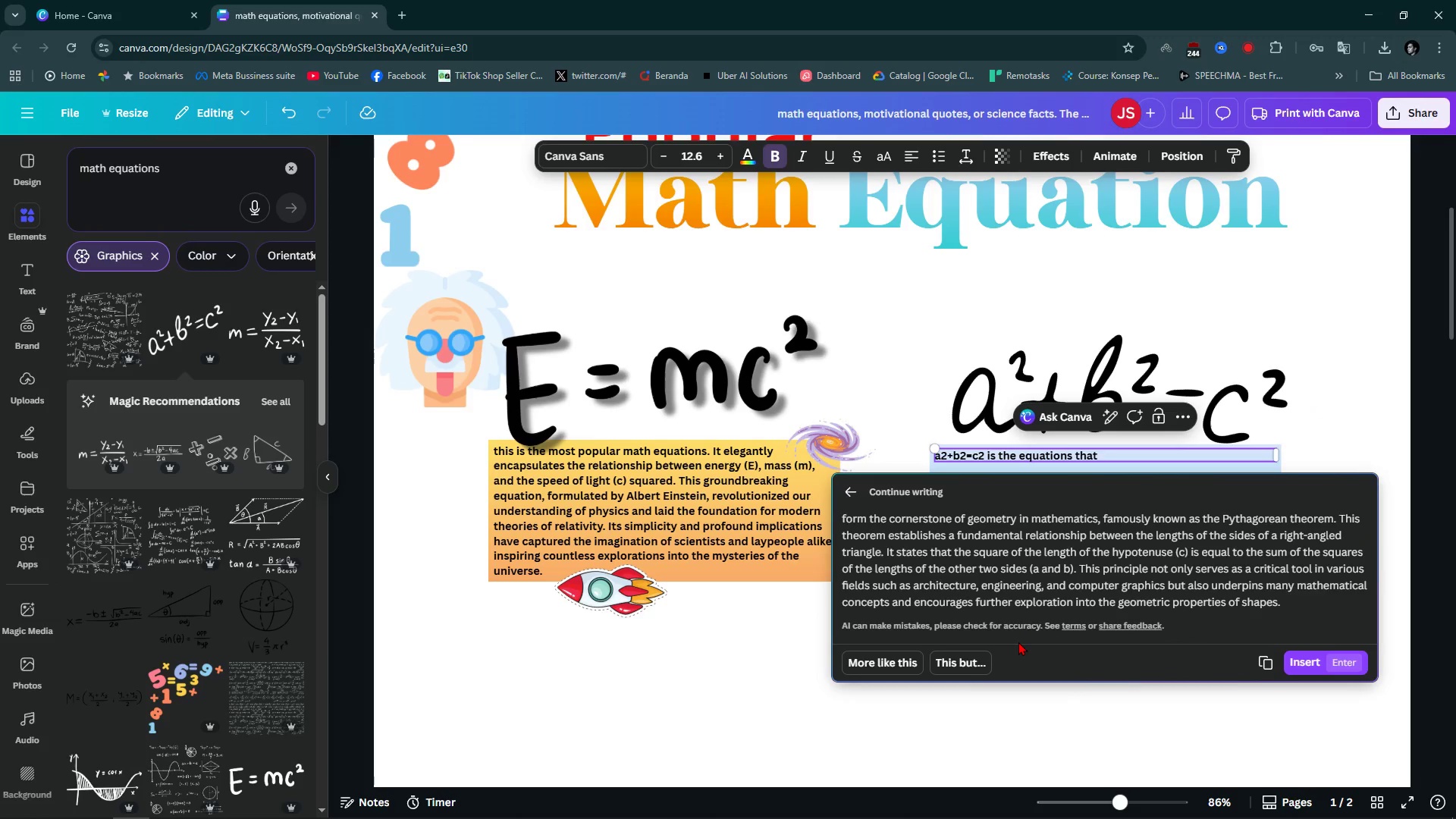 
left_click([1313, 670])
 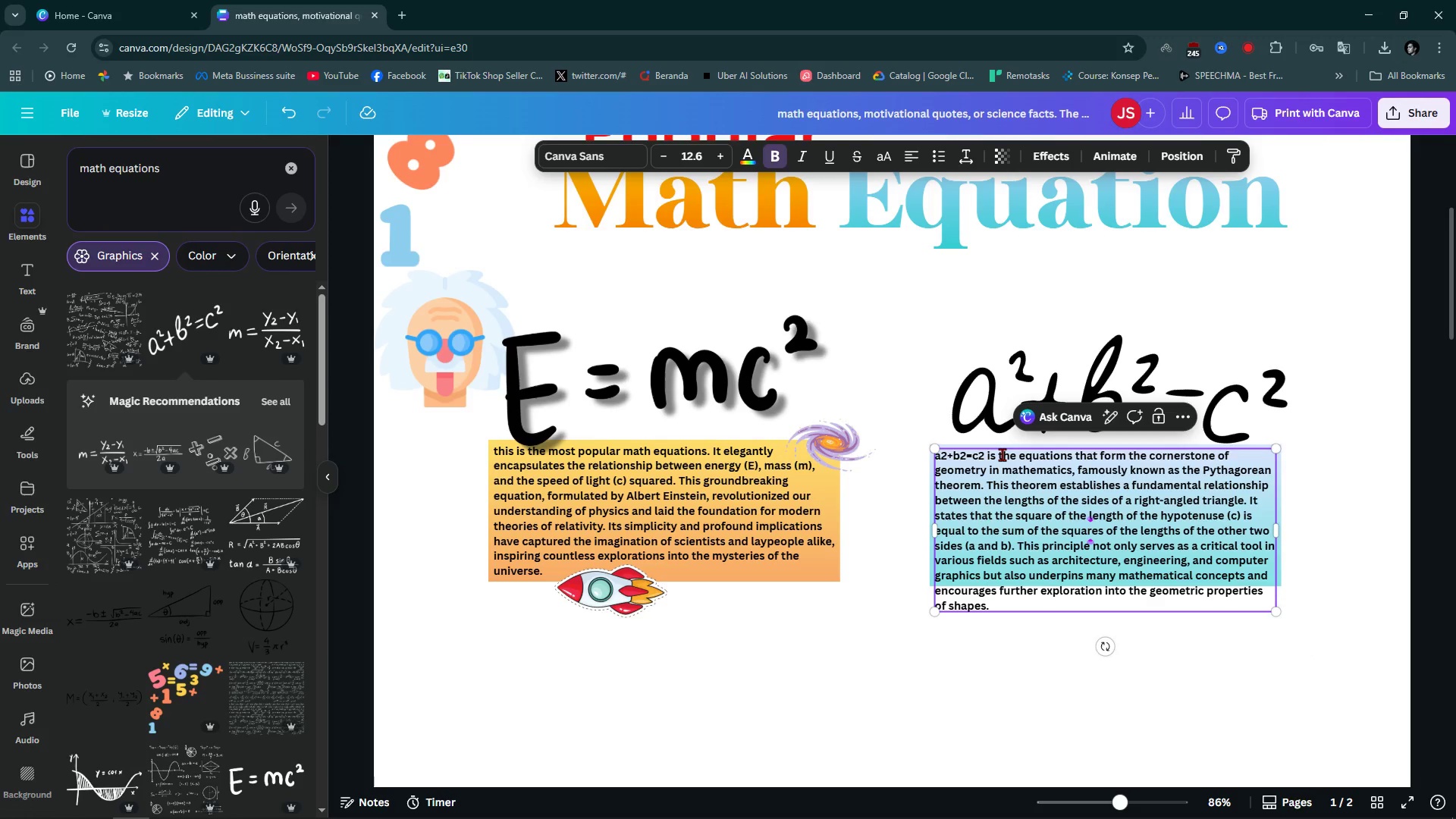 
left_click([1002, 454])
 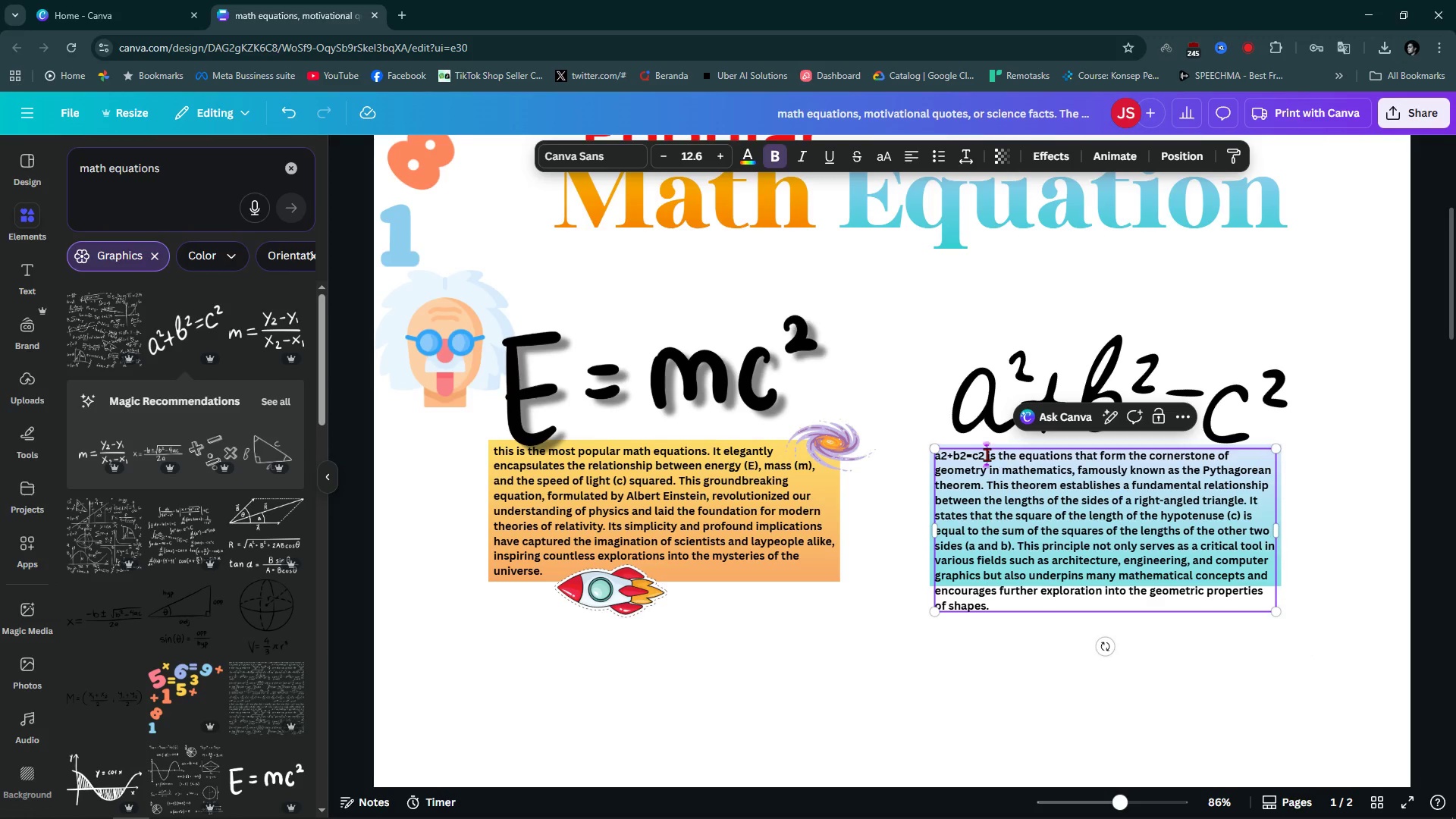 
left_click_drag(start_coordinate=[987, 454], to_coordinate=[932, 451])
 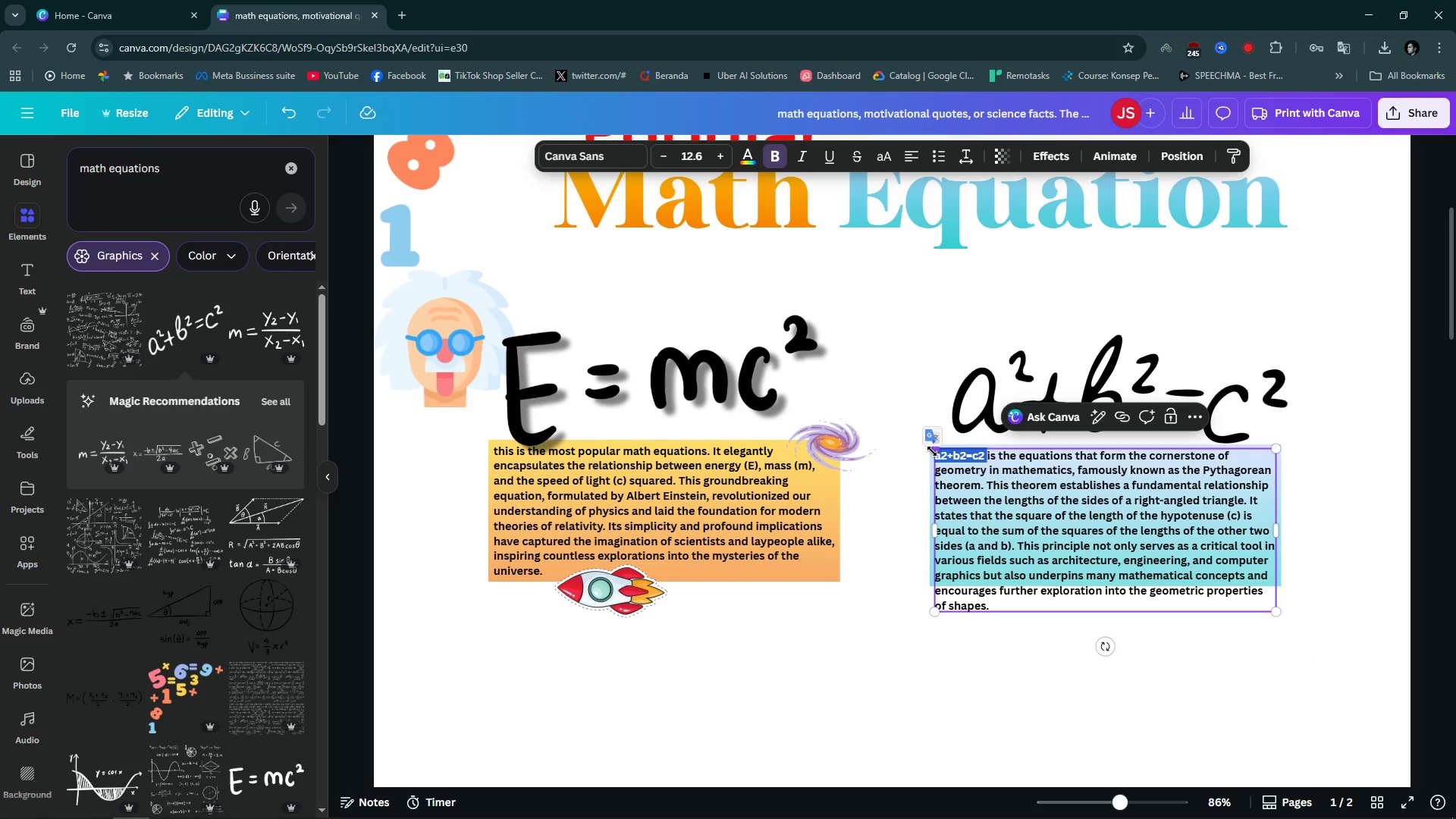 
key(Backspace)
 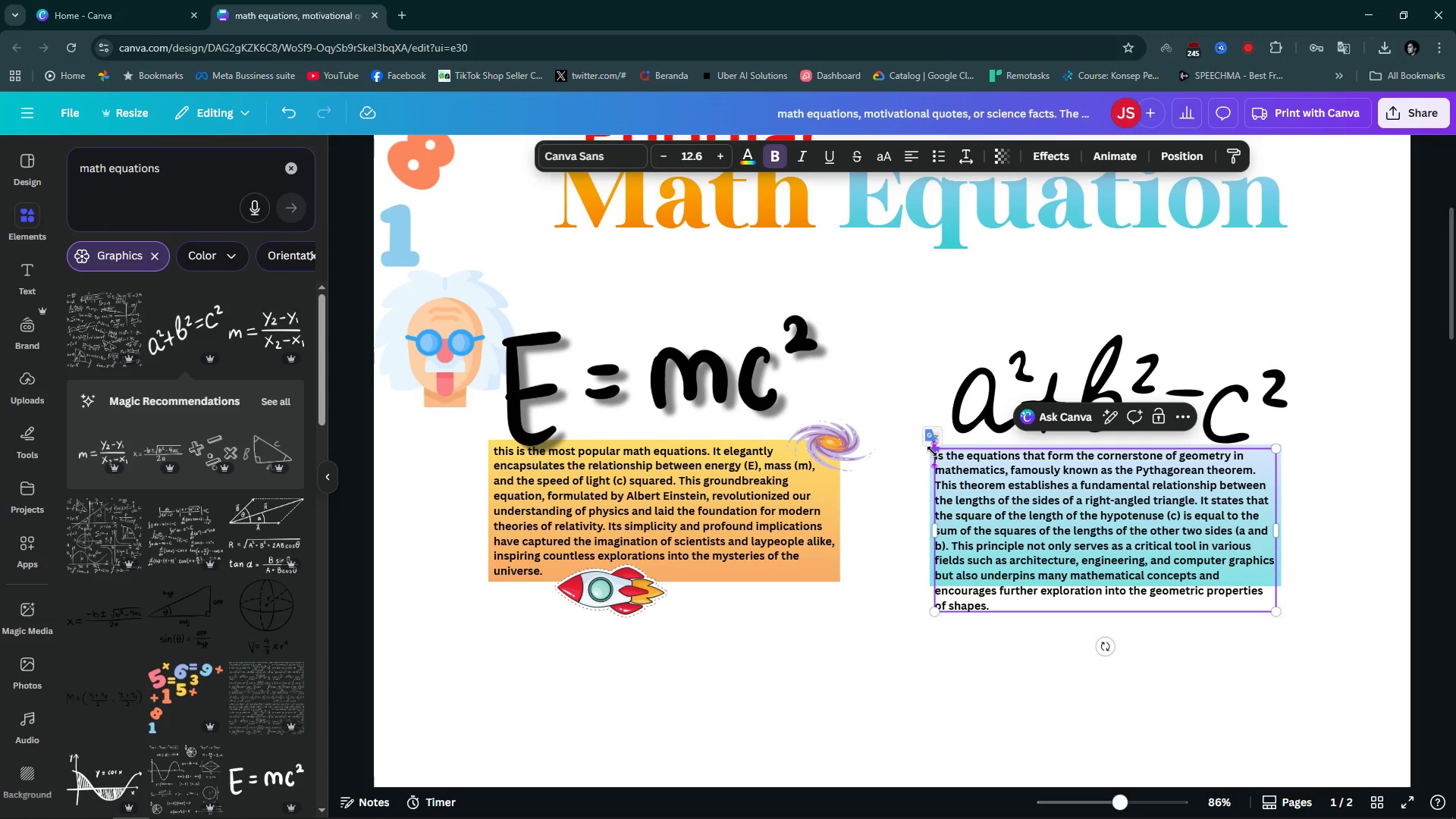 
key(ArrowRight)
 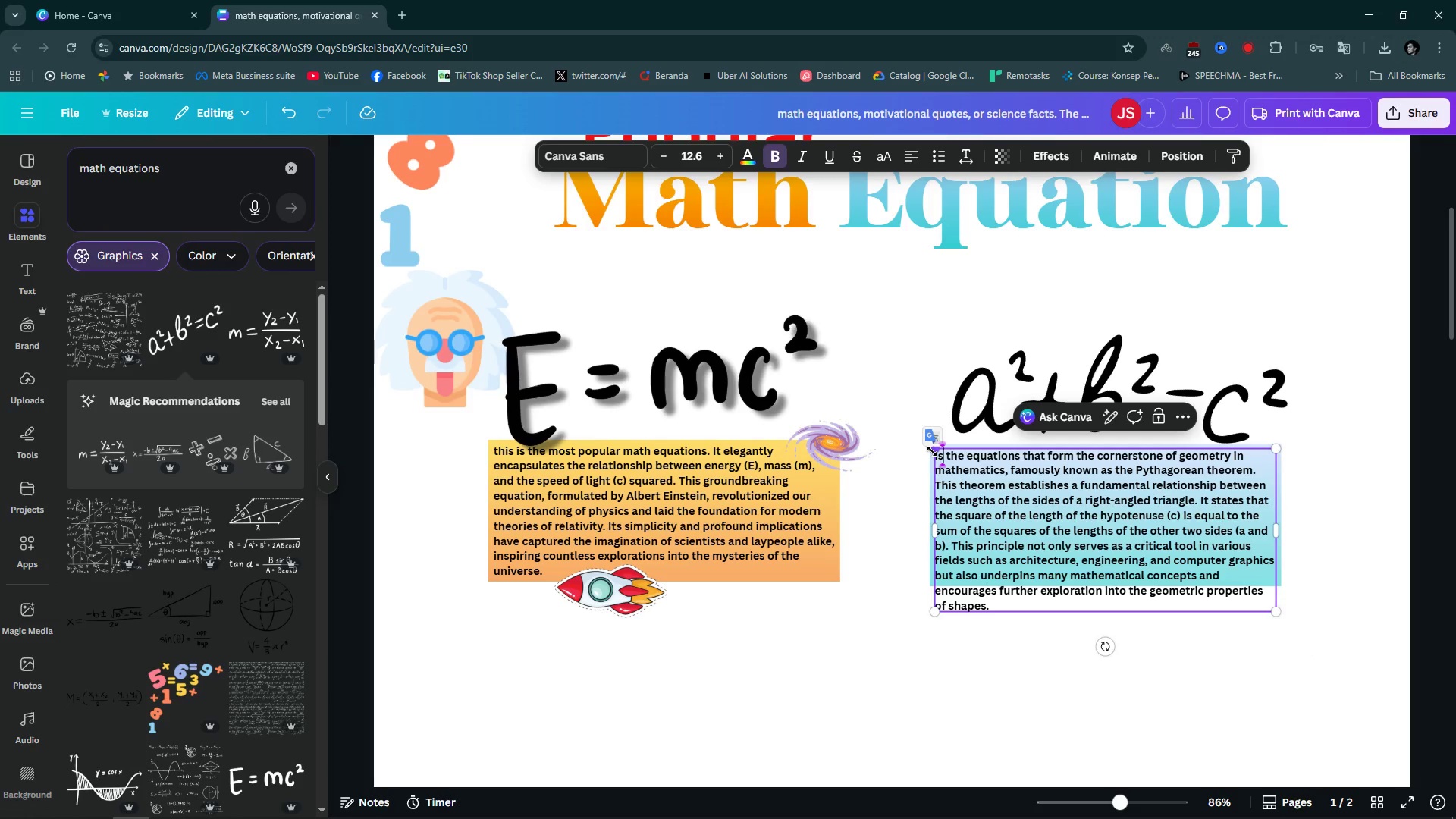 
key(ArrowRight)
 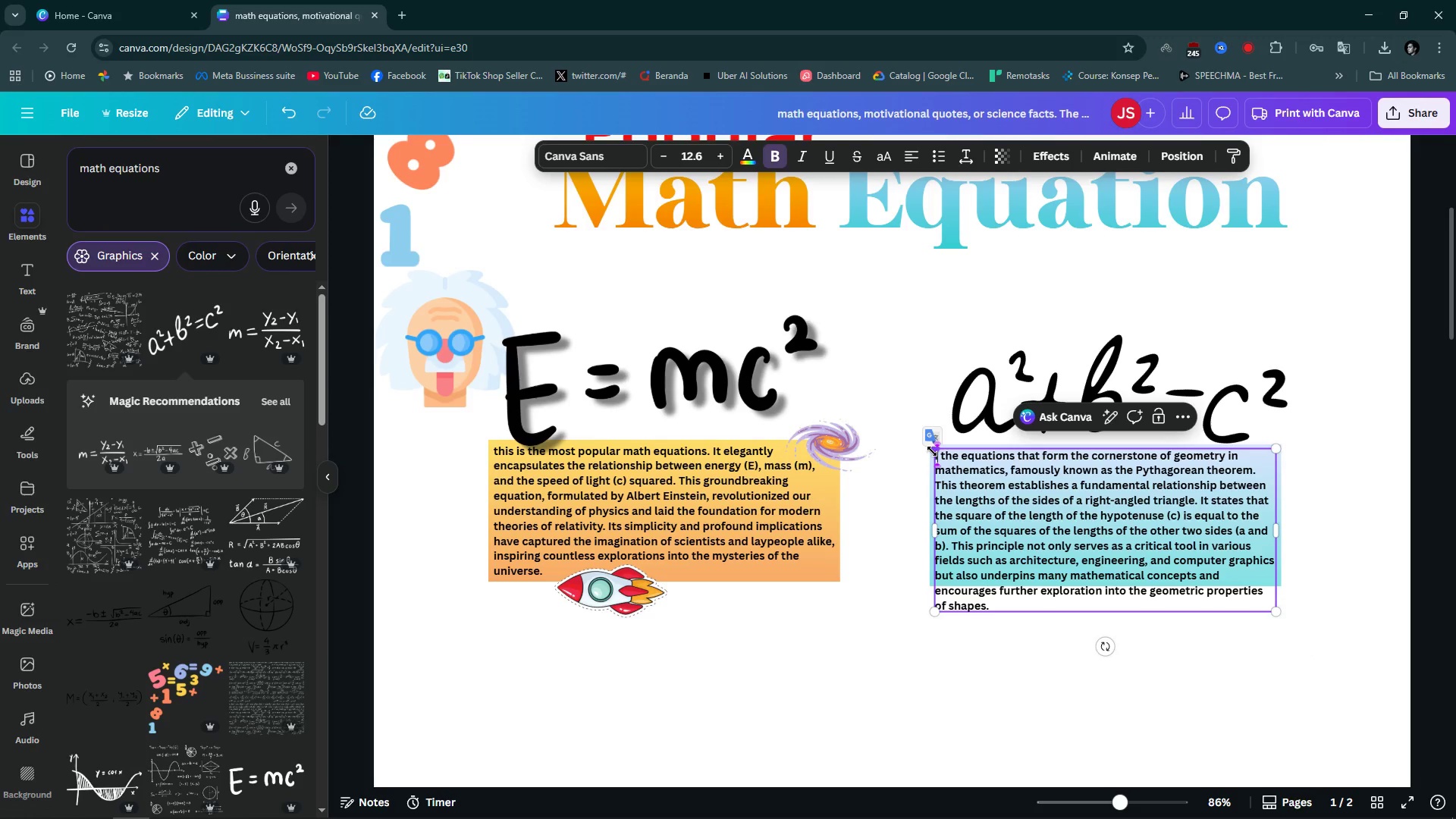 
key(Backspace)
key(Backspace)
type(THiss)
key(Backspace)
key(Backspace)
key(Backspace)
key(Backspace)
type(hiss)
key(Backspace)
type( it)
 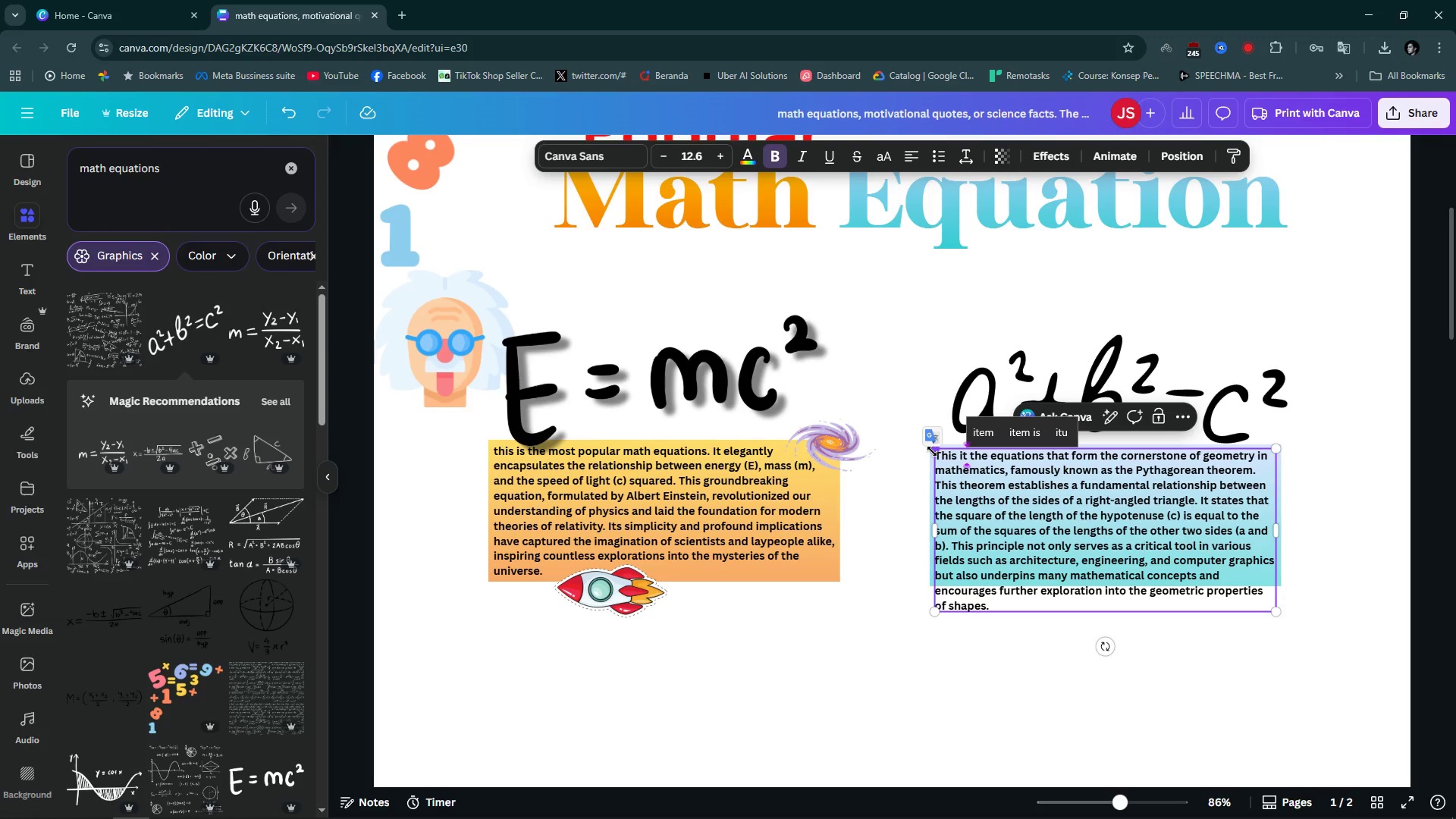 
left_click([1342, 527])
 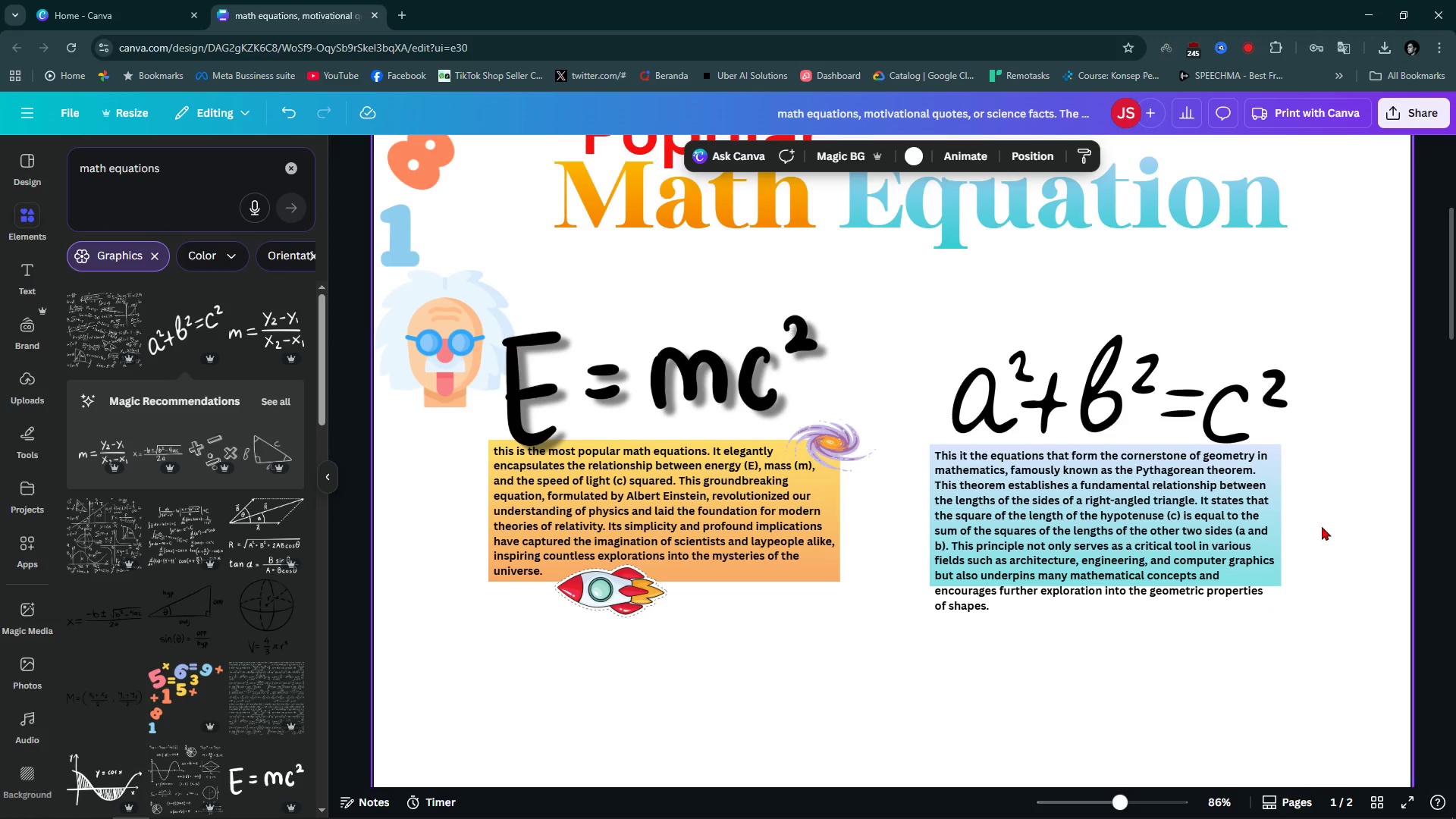 
hold_key(key=ControlLeft, duration=0.62)
scroll: coordinate [1323, 526], scroll_direction: up, amount: 2.0
 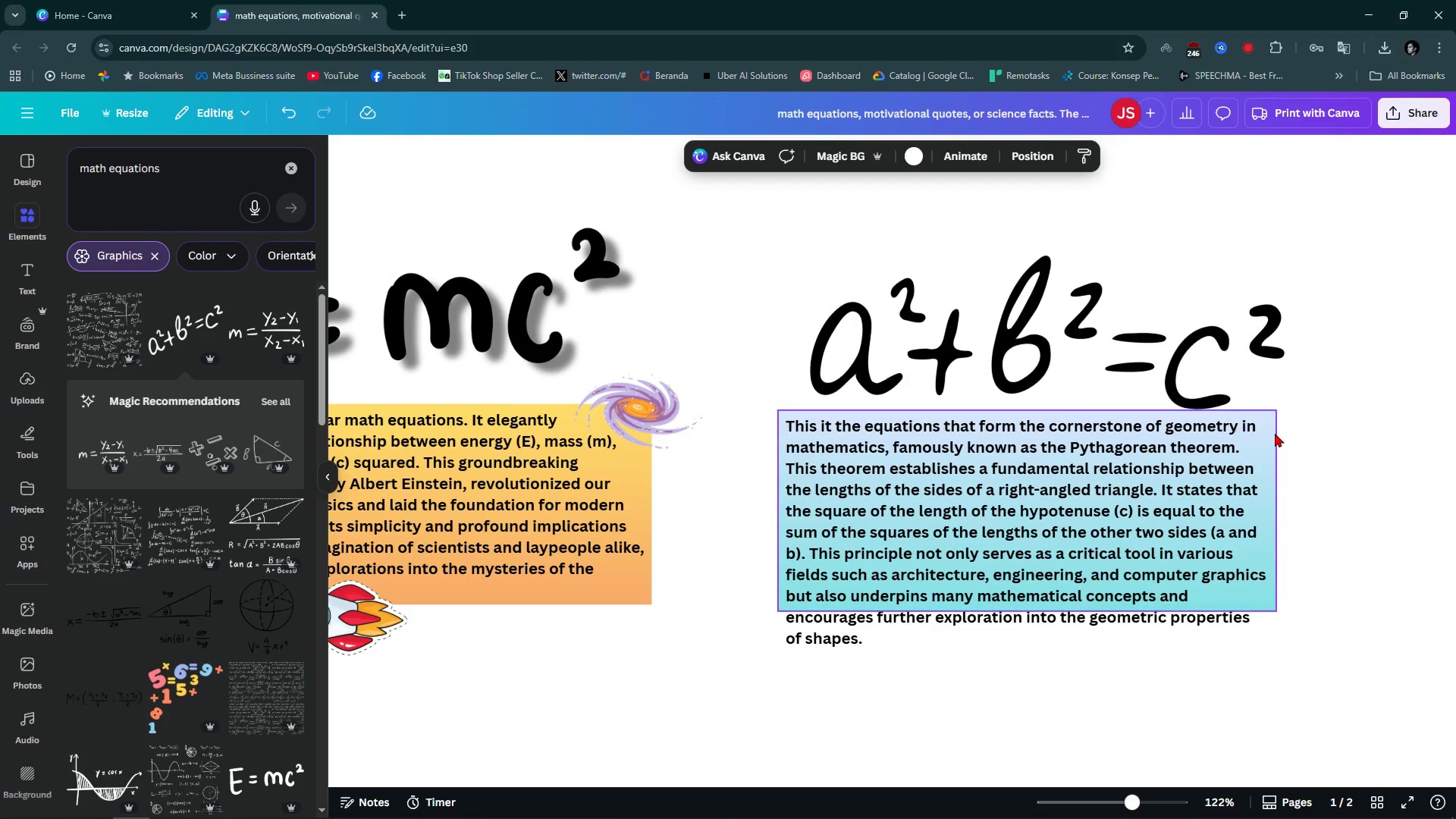 
left_click([1269, 433])
 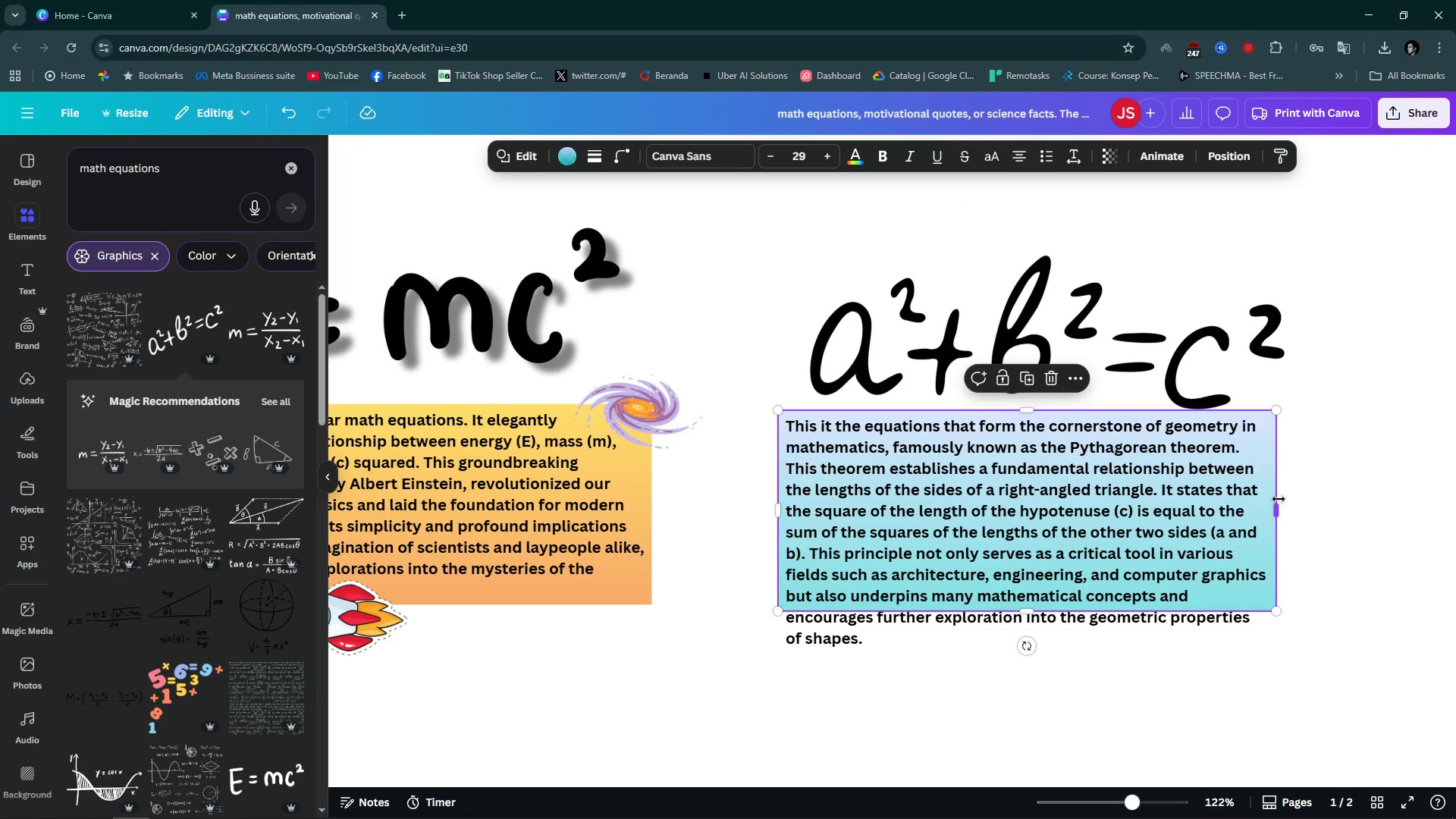 
left_click_drag(start_coordinate=[1279, 499], to_coordinate=[1300, 499])
 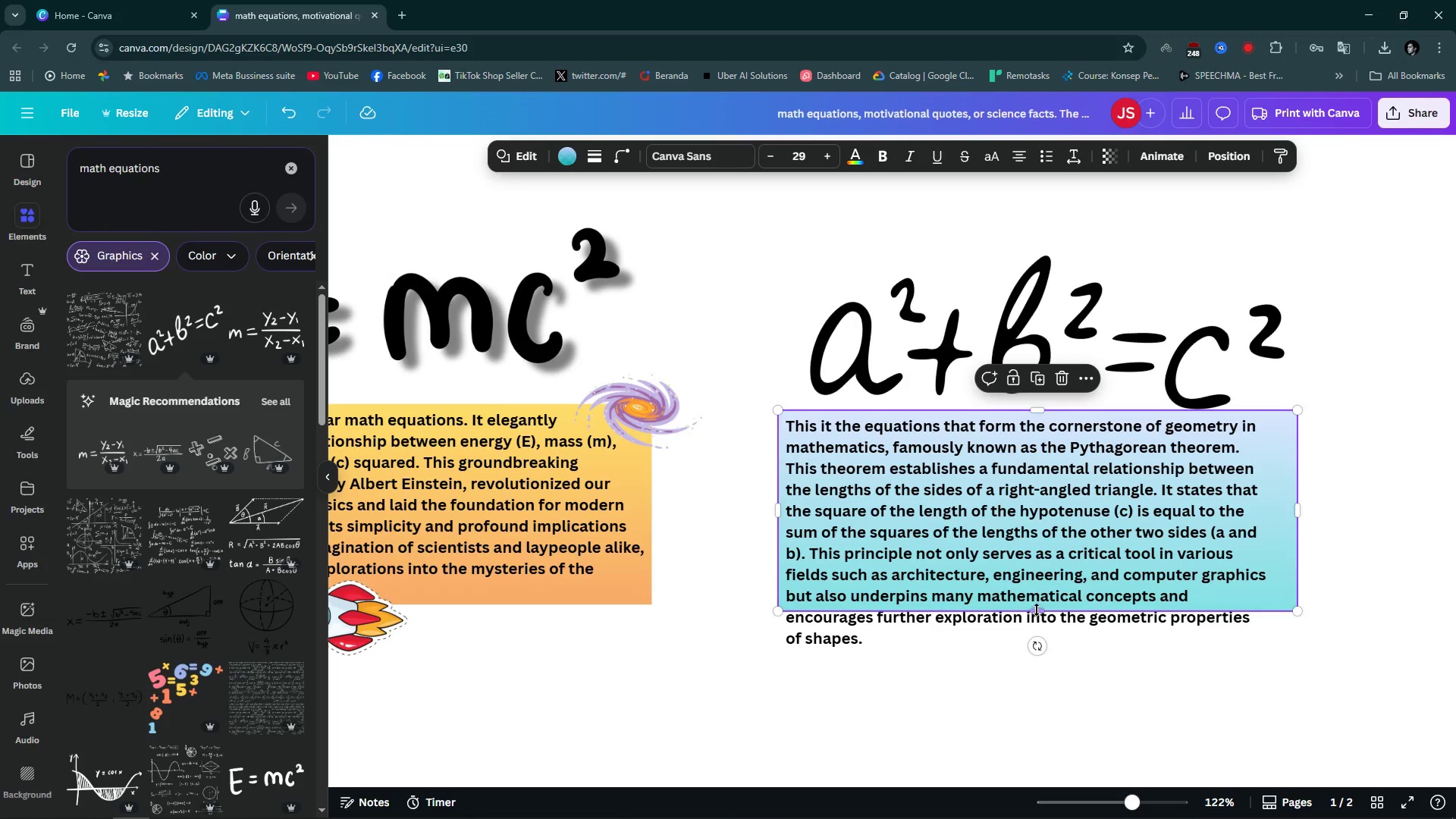 
left_click_drag(start_coordinate=[1037, 610], to_coordinate=[1034, 653])
 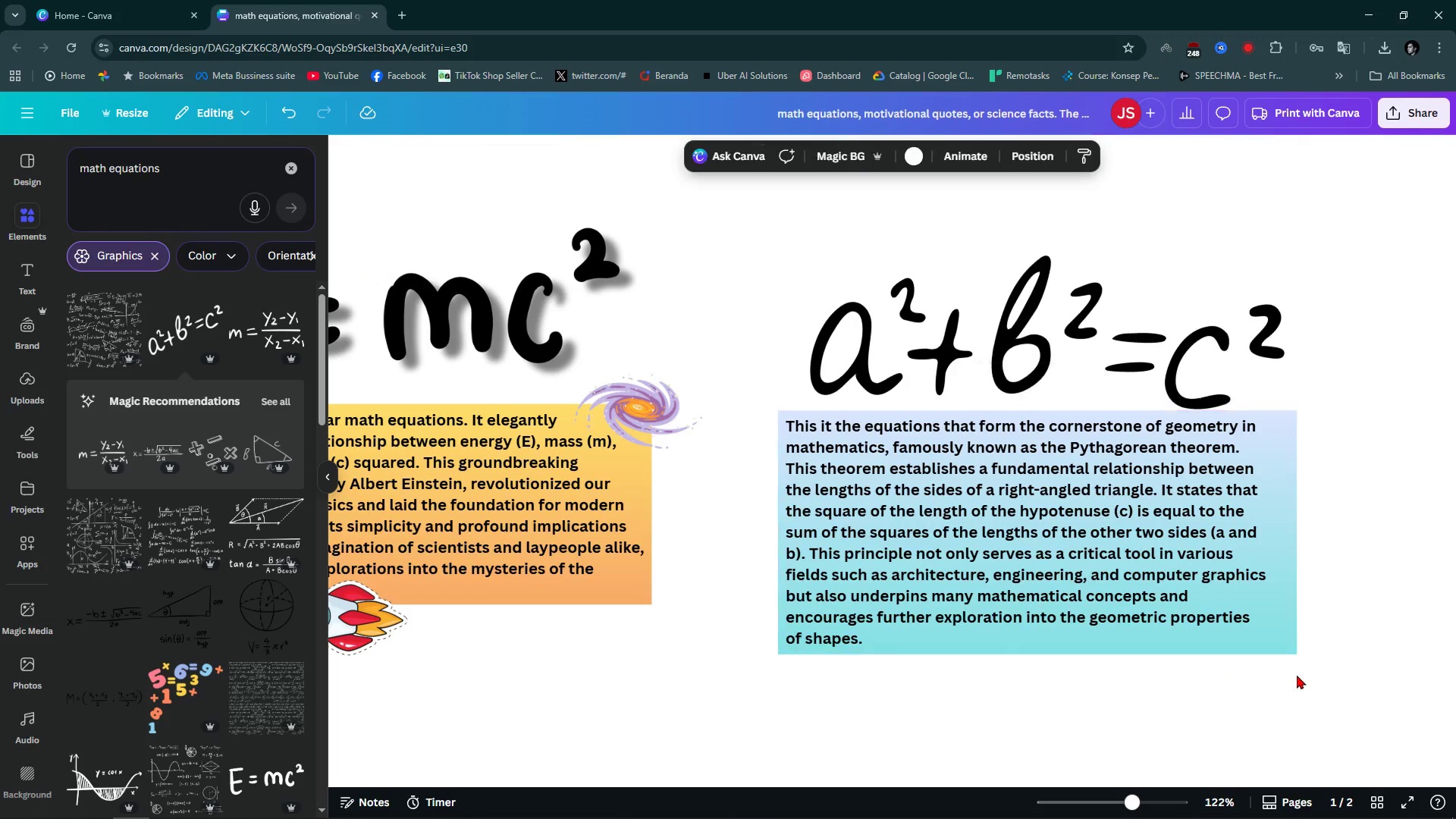 
left_click([1297, 675])
 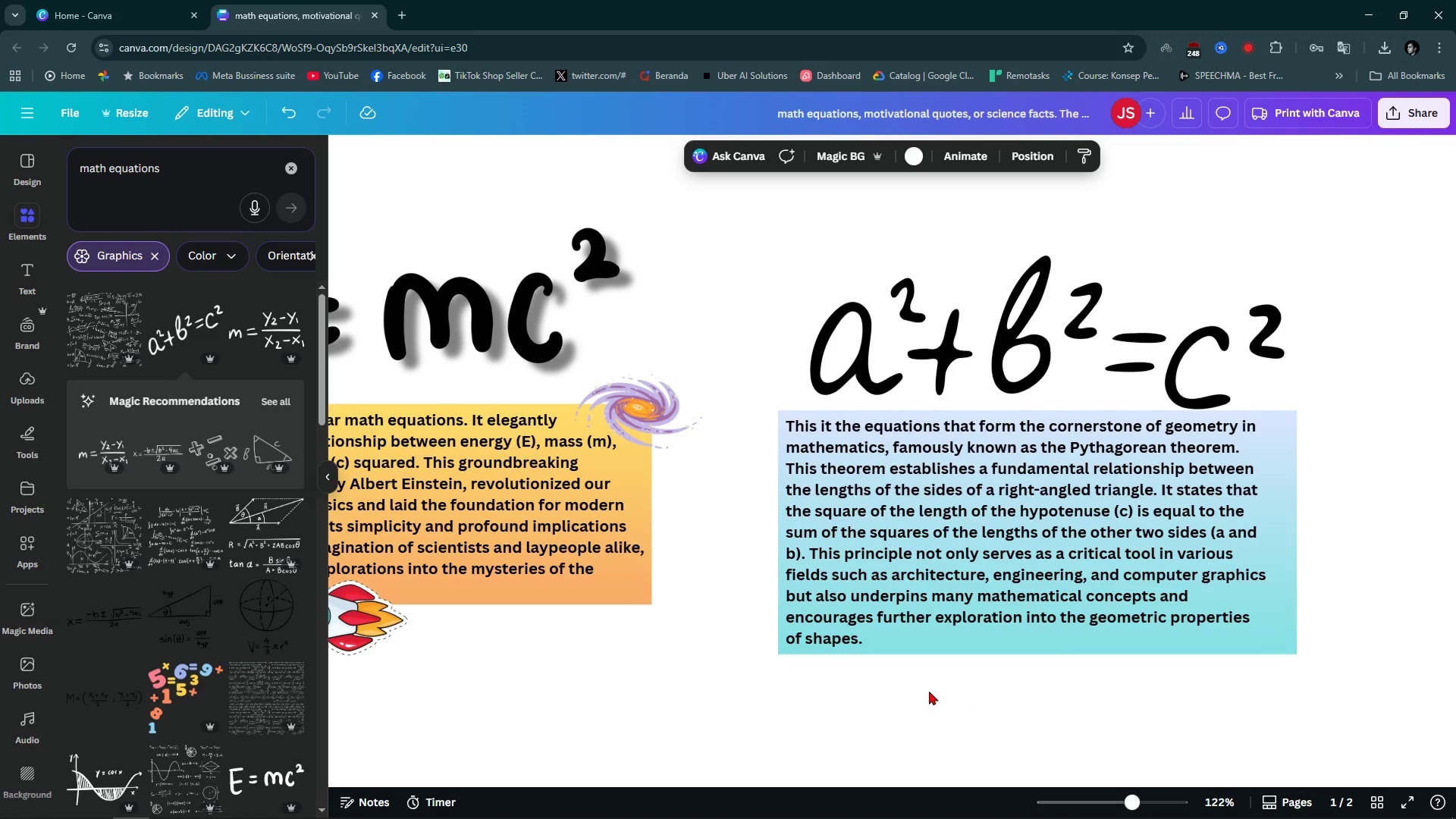 
scroll: coordinate [929, 691], scroll_direction: down, amount: 1.0
 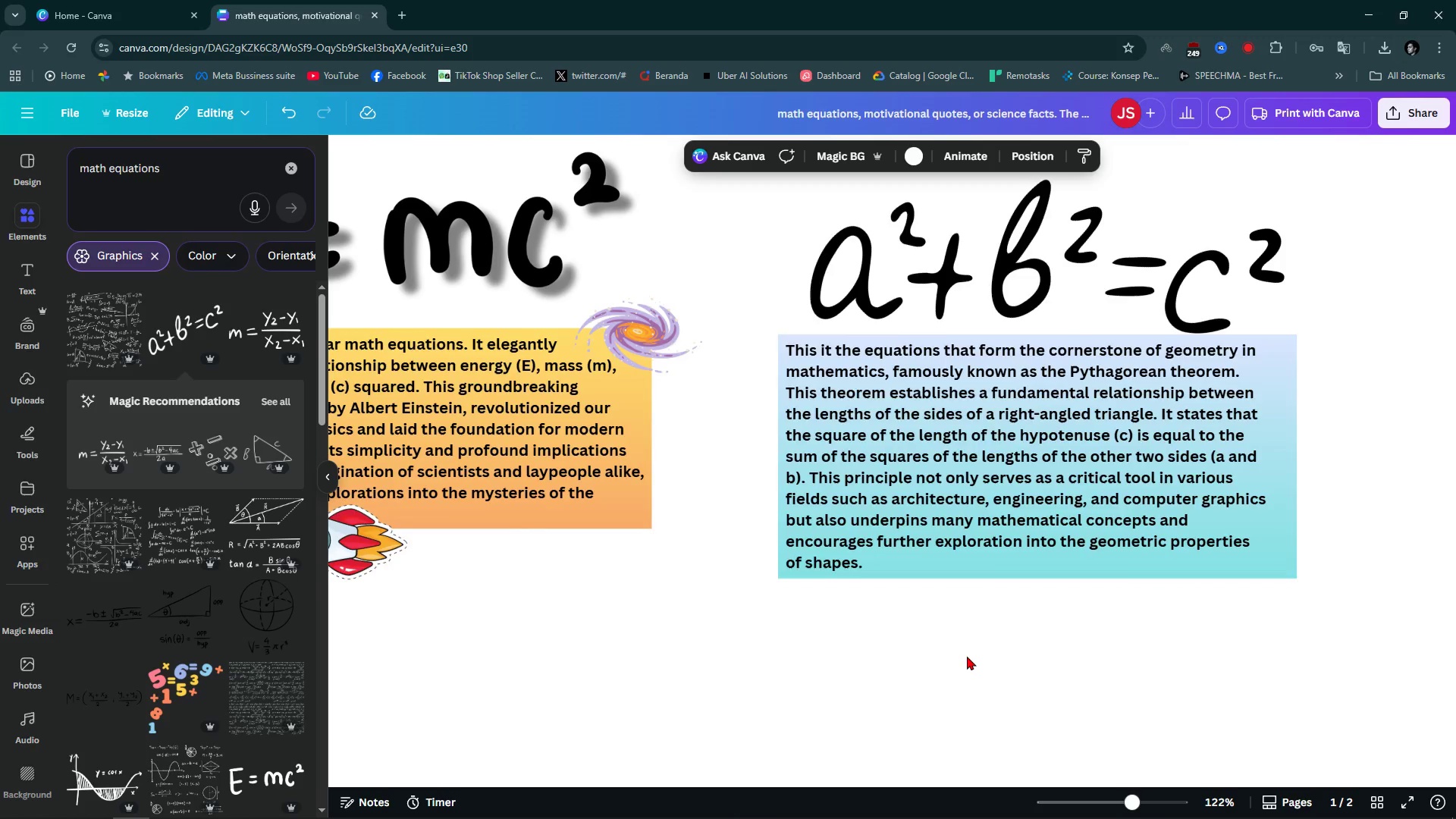 
hold_key(key=ControlLeft, duration=1.54)
scroll: coordinate [970, 654], scroll_direction: down, amount: 5.0
 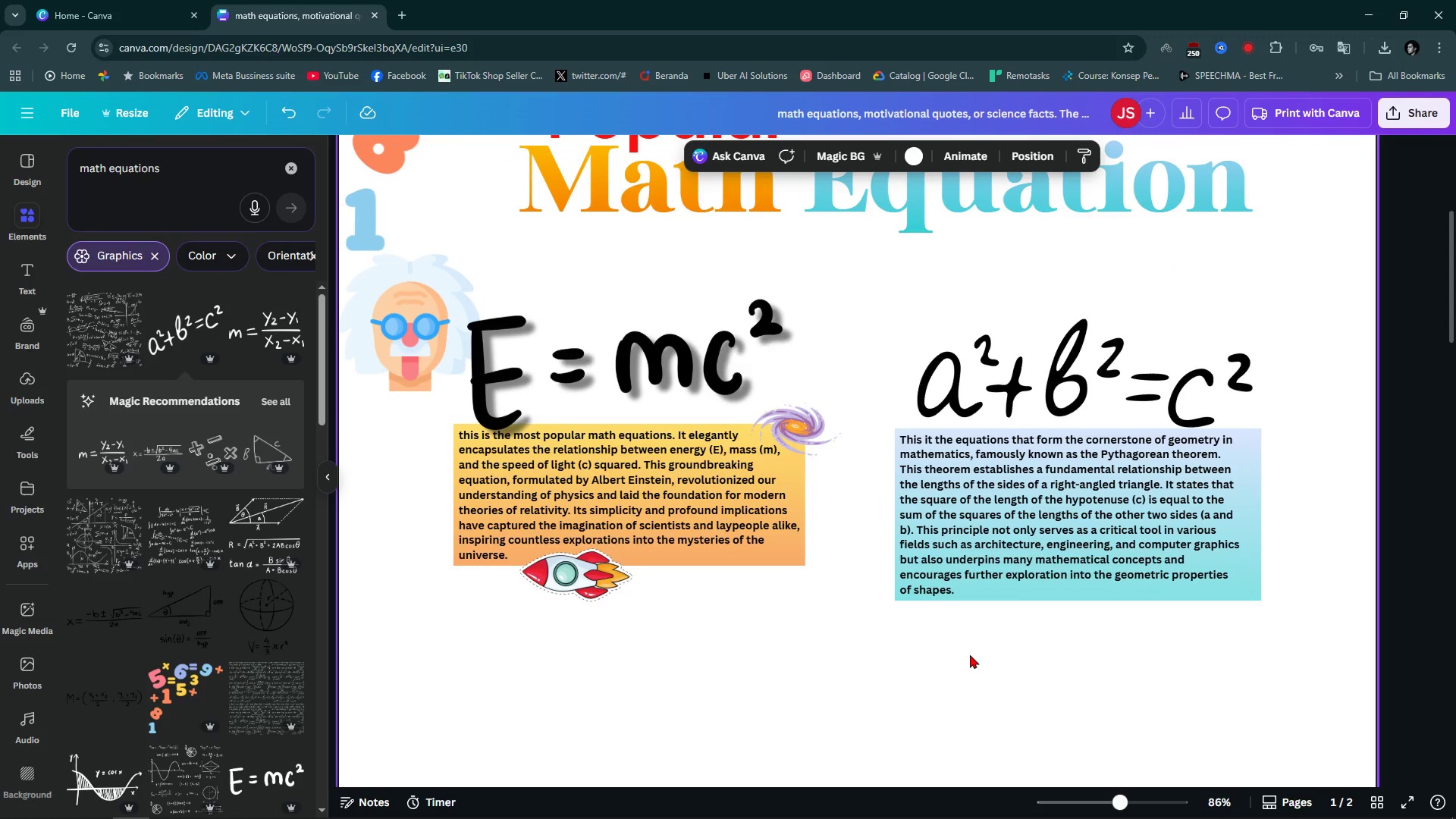 
scroll: coordinate [970, 654], scroll_direction: up, amount: 1.0
 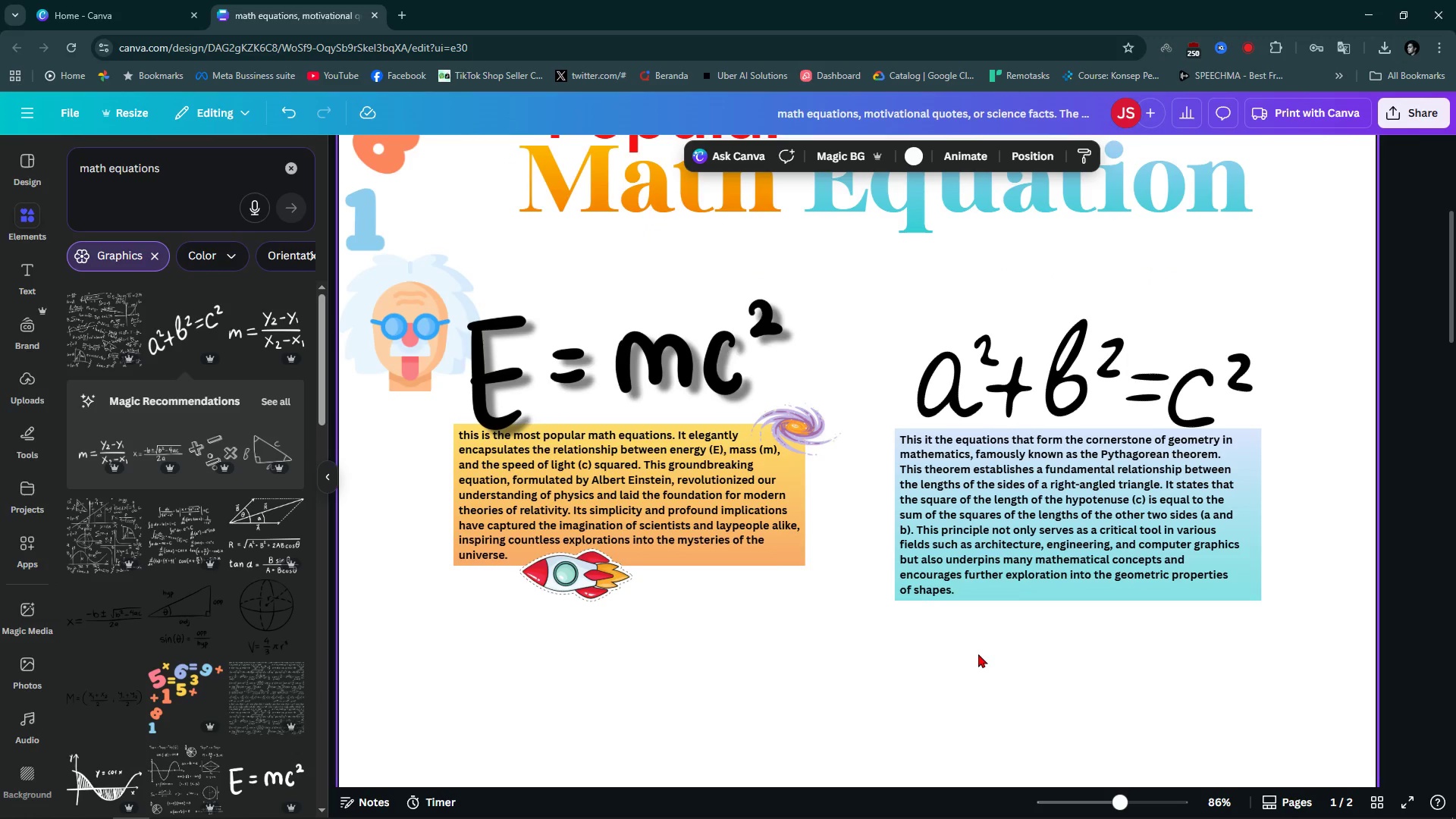 
key(Control+ControlLeft)
 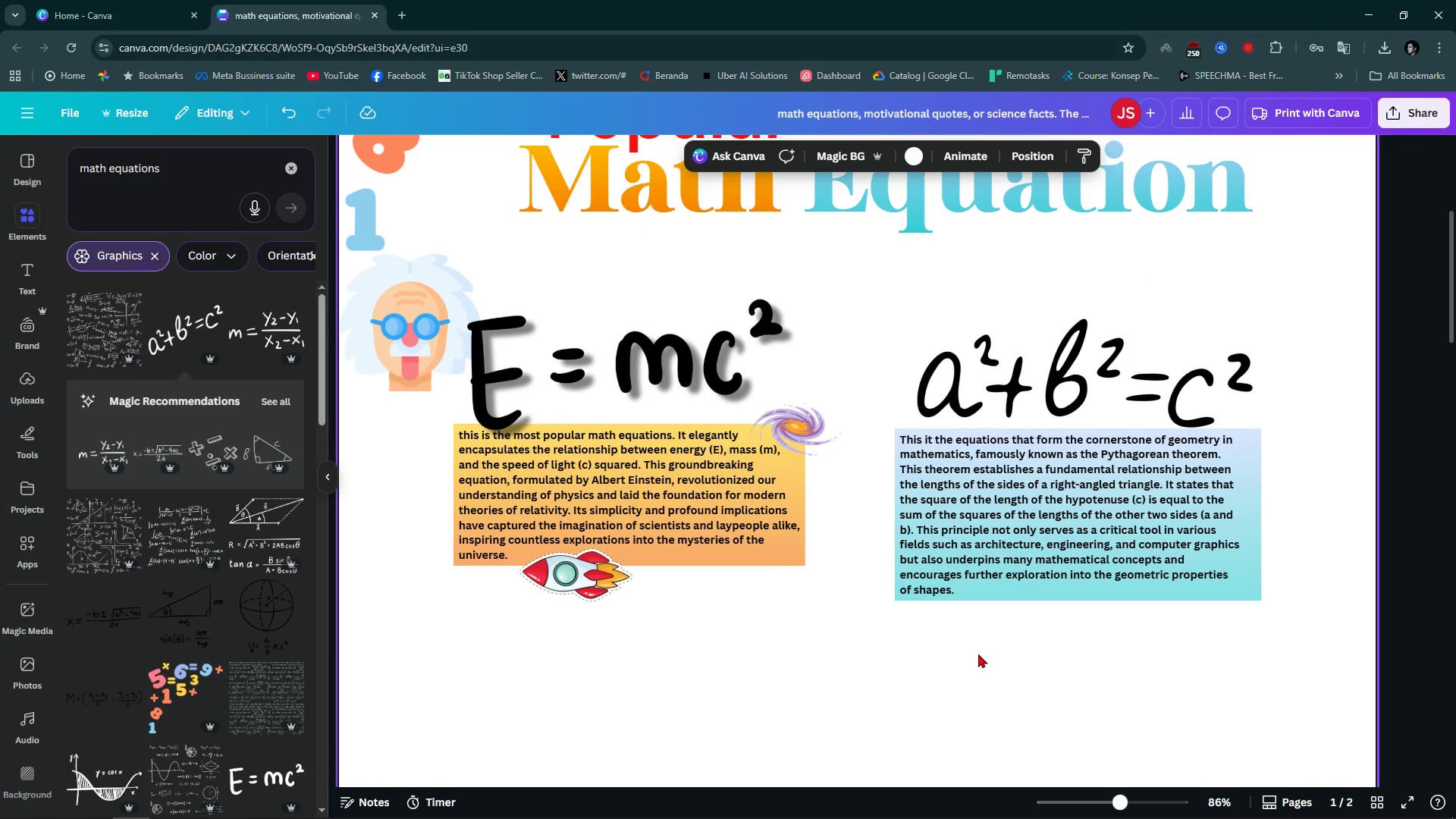 
key(Control+ControlLeft)
 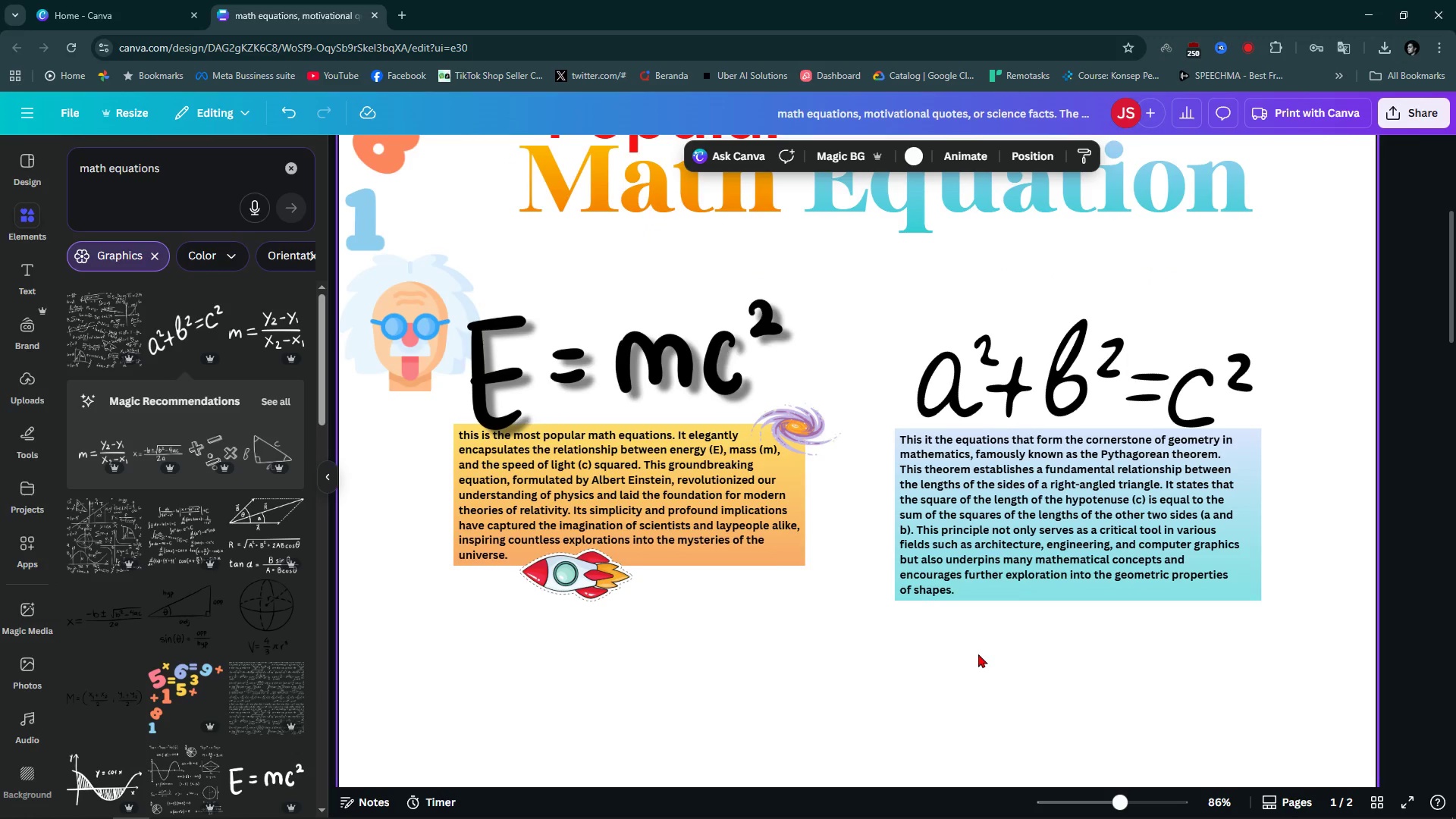 
key(Control+ControlLeft)
 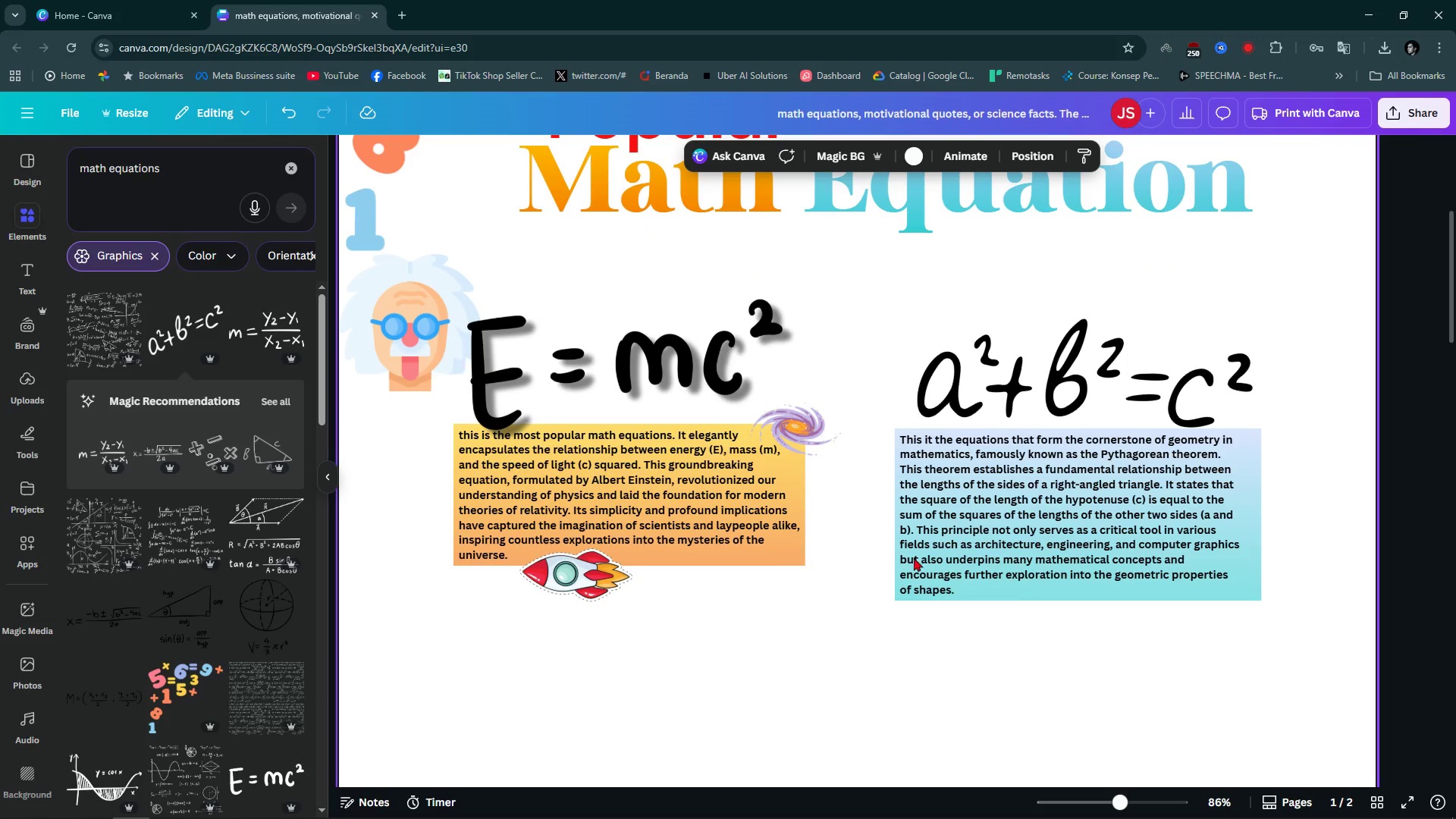 
key(Control+ControlLeft)
 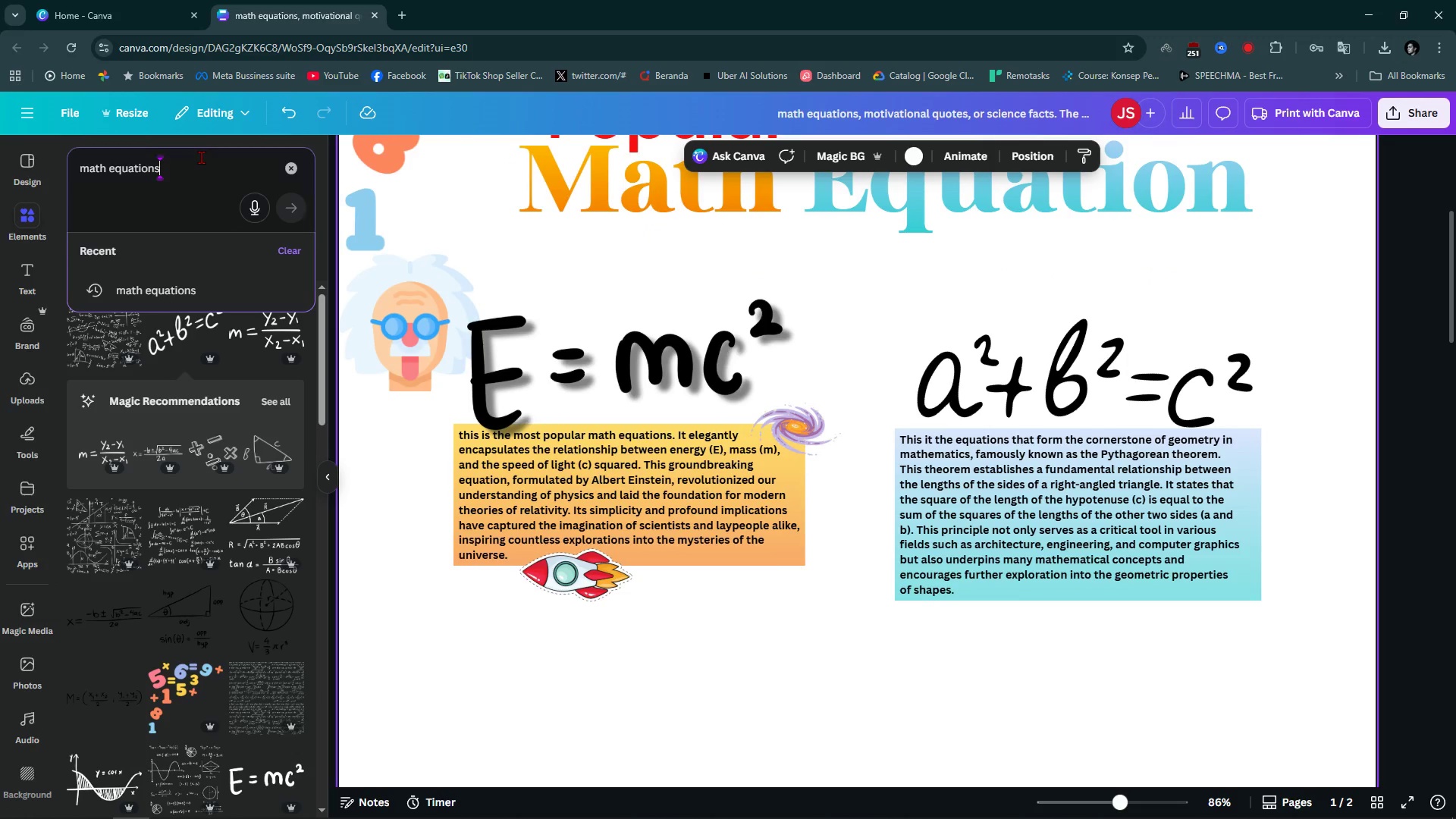 
triple_click([201, 157])
 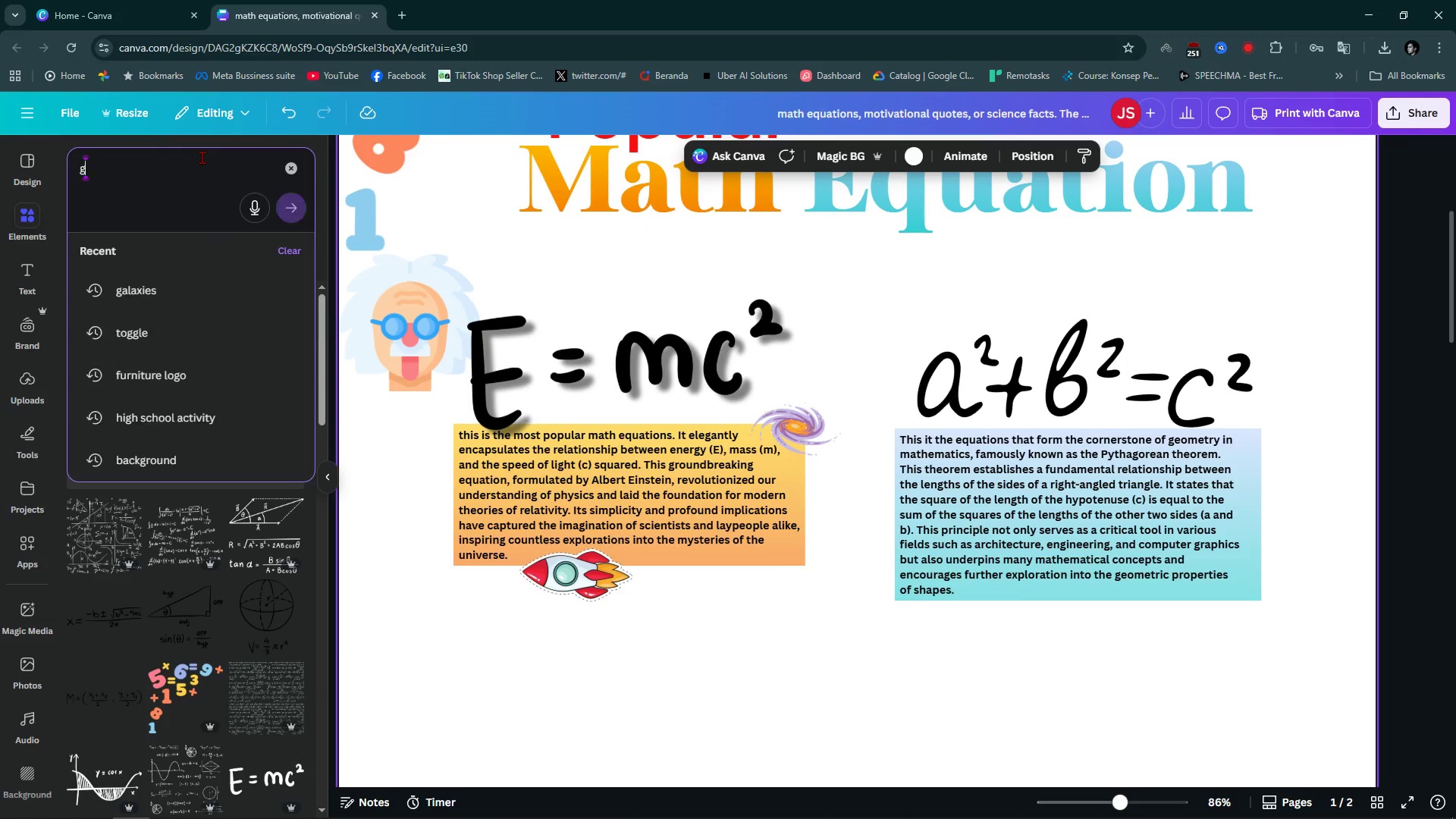 
type(ghemm)
key(Backspace)
key(Backspace)
type(ometry)
 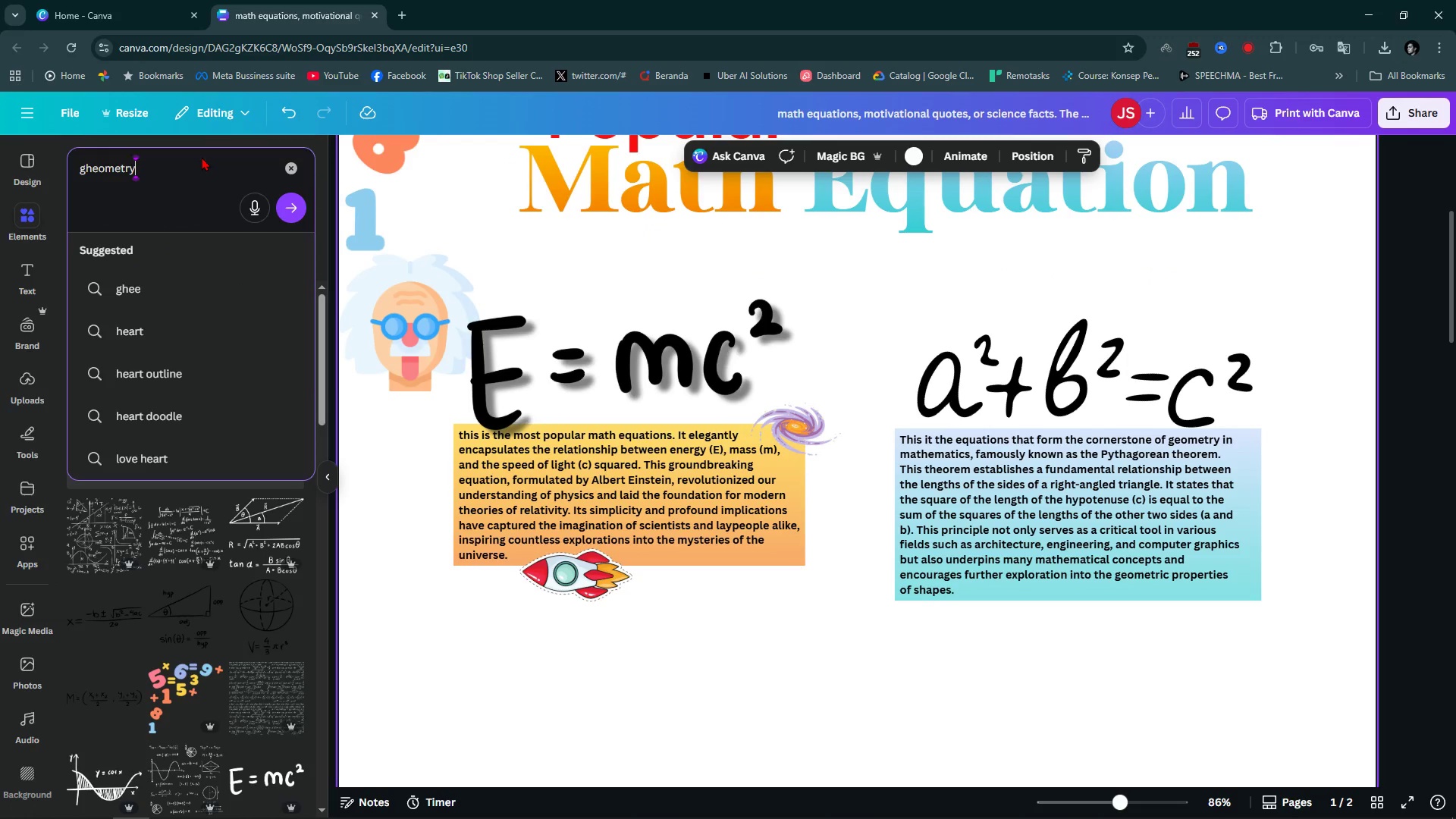 
key(Enter)
 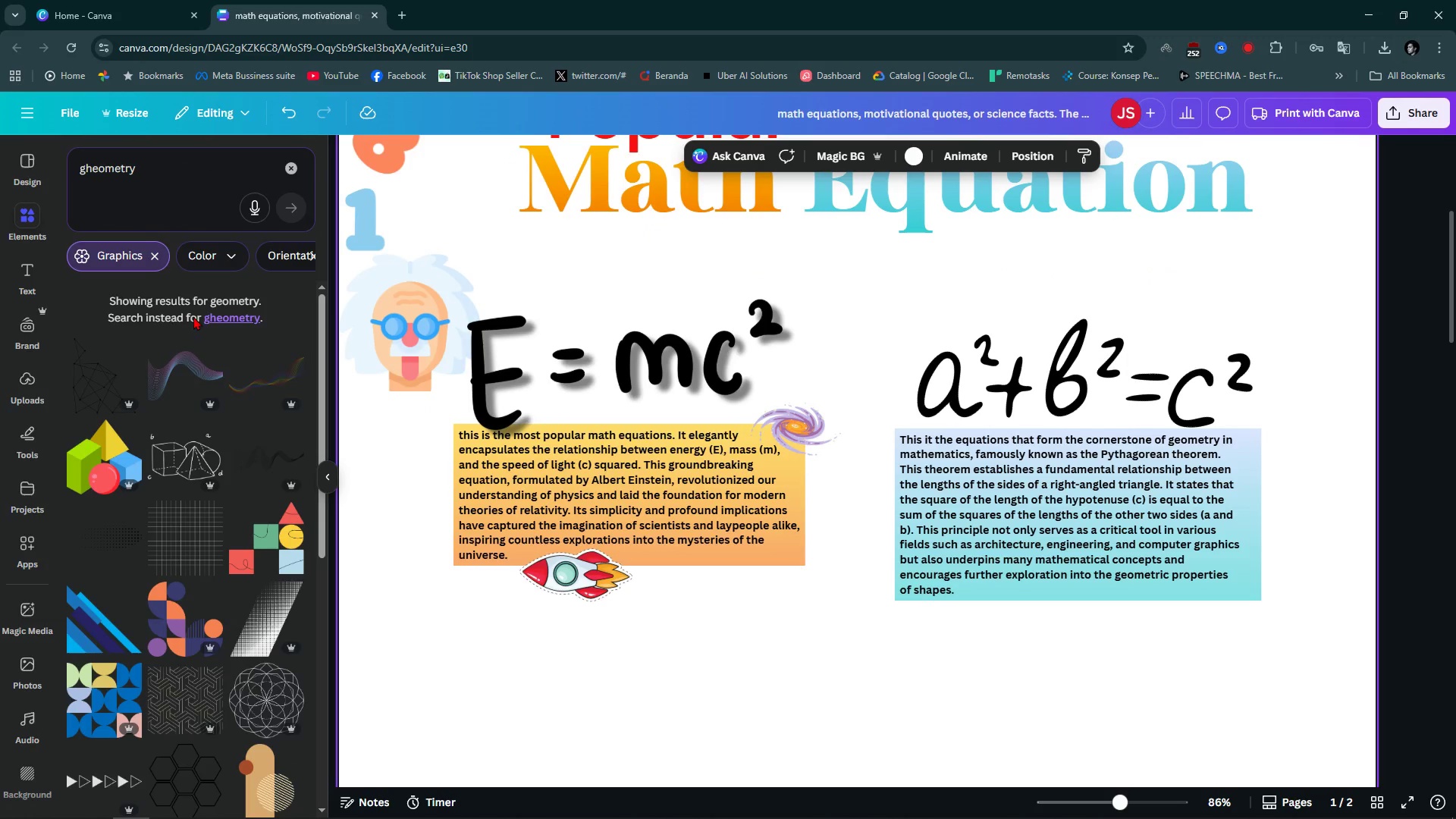 
left_click([224, 317])
 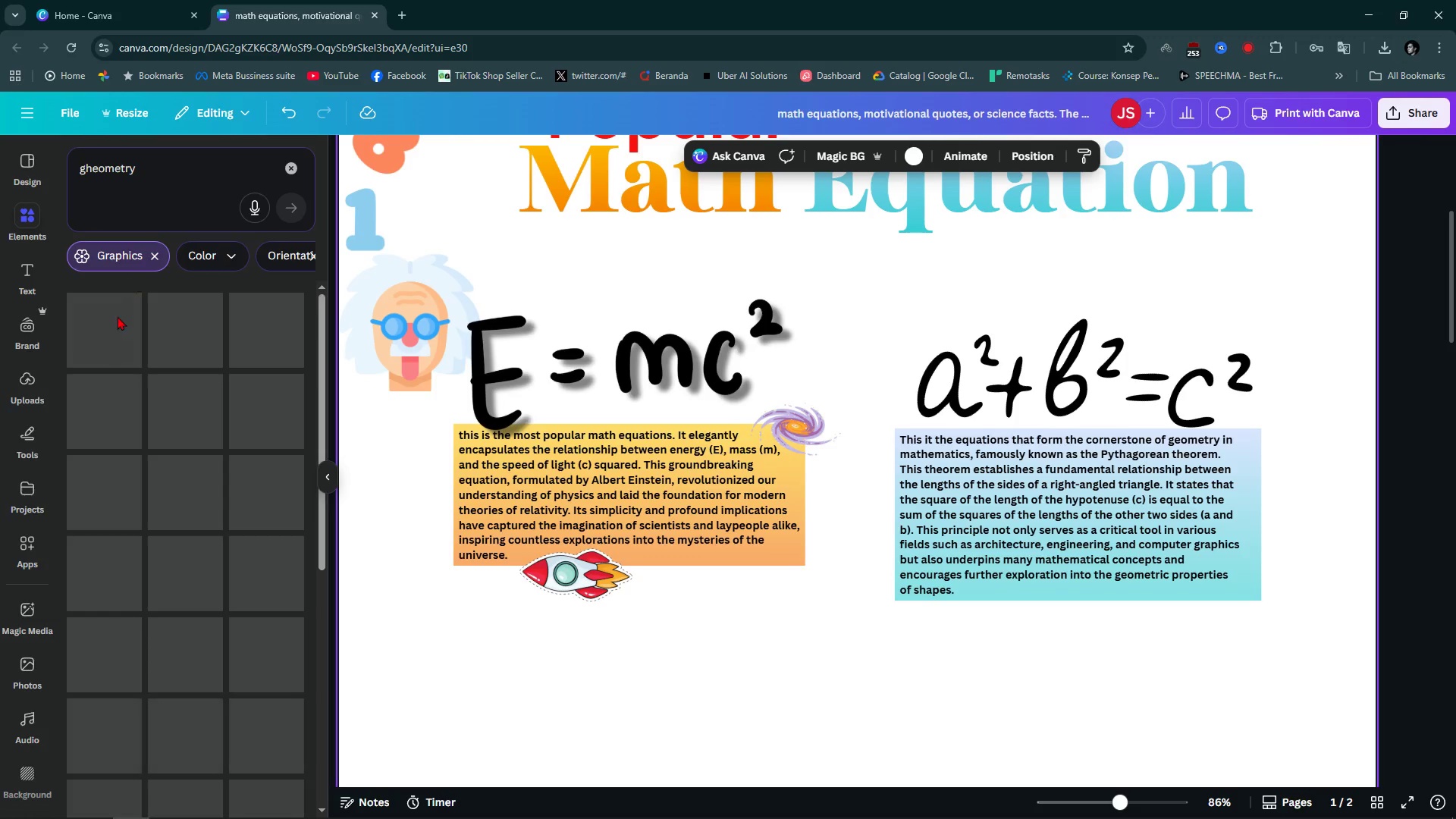 
mouse_move([127, 400])
 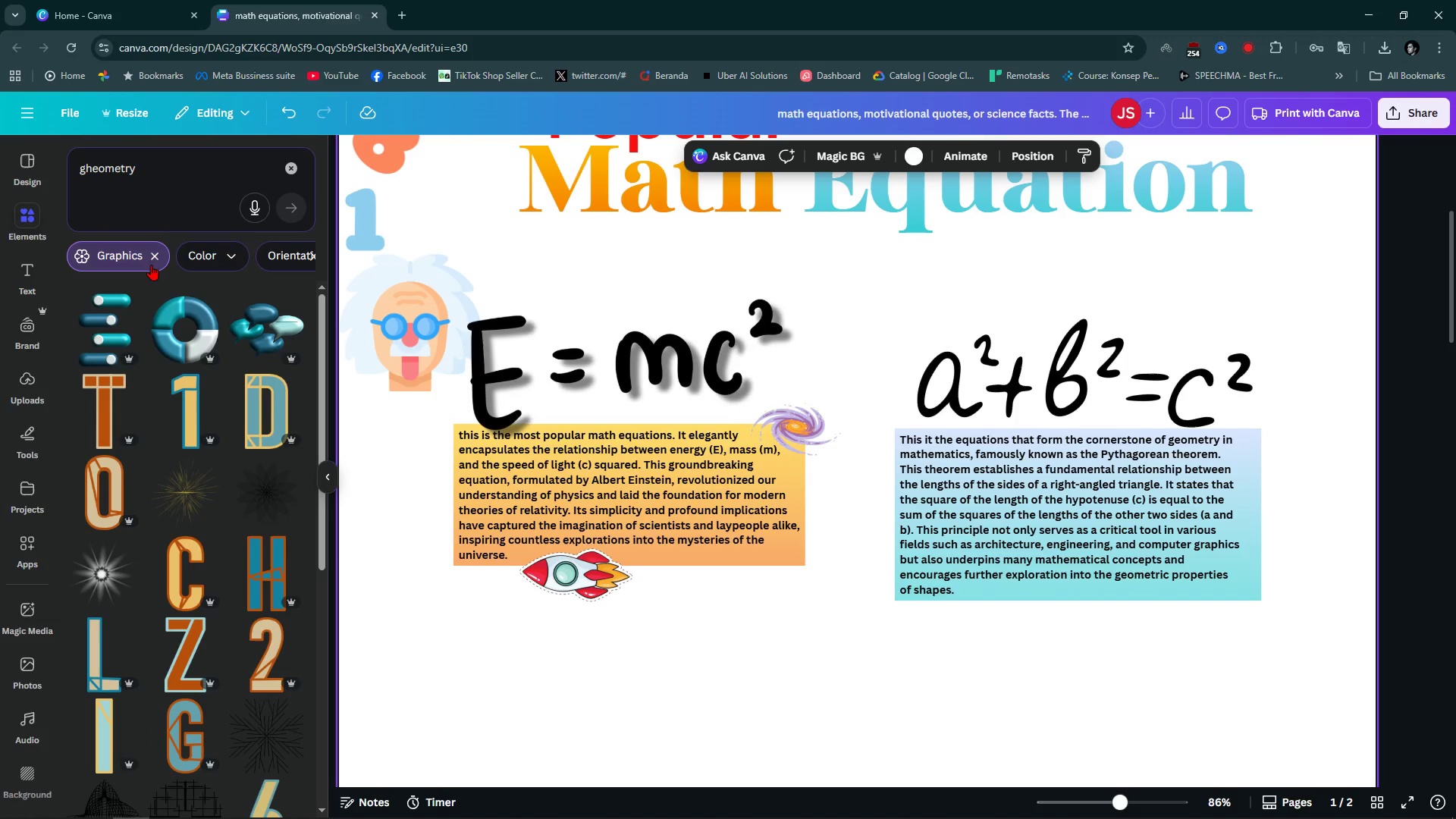 
left_click([149, 255])
 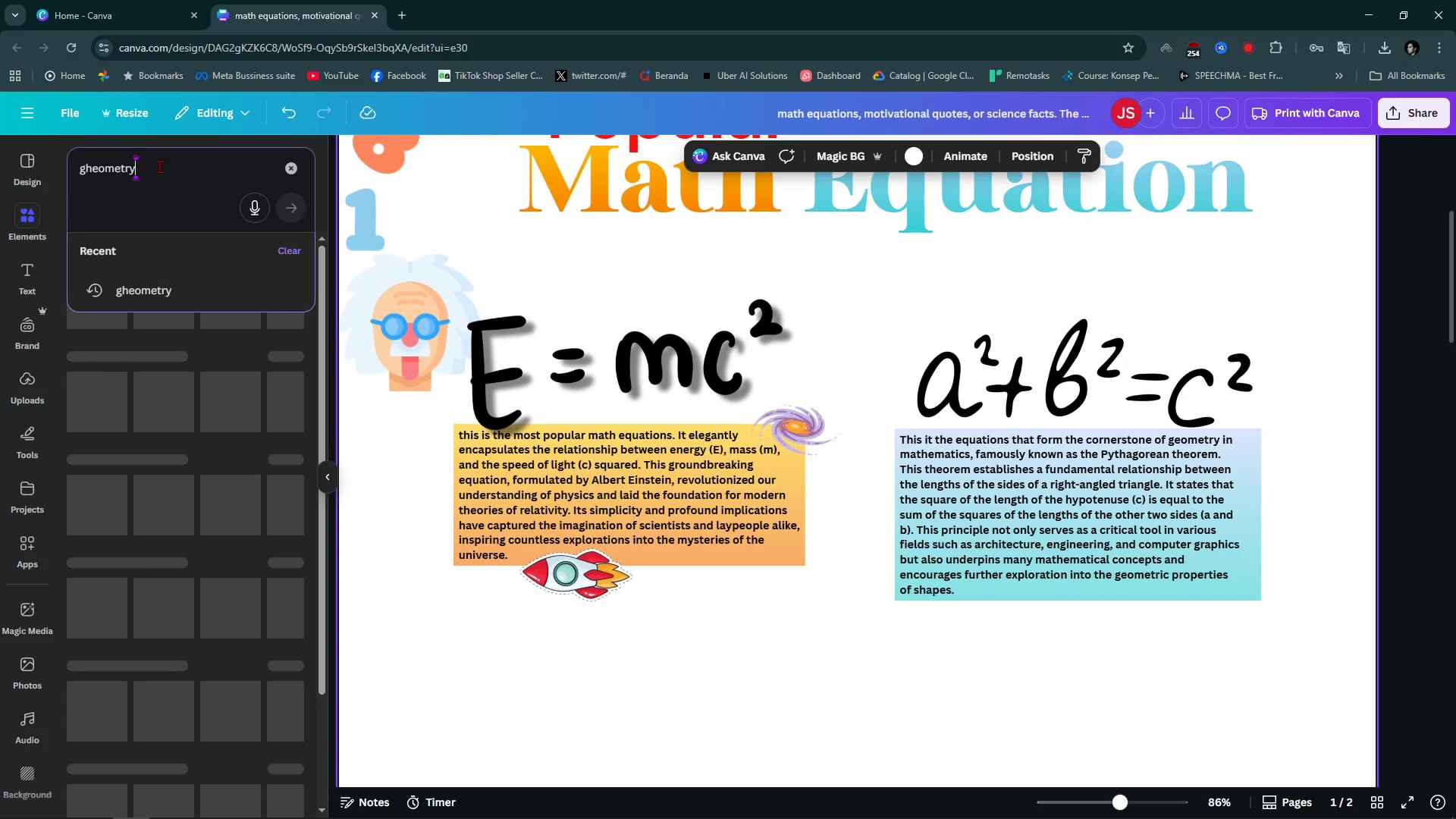 
double_click([159, 166])
 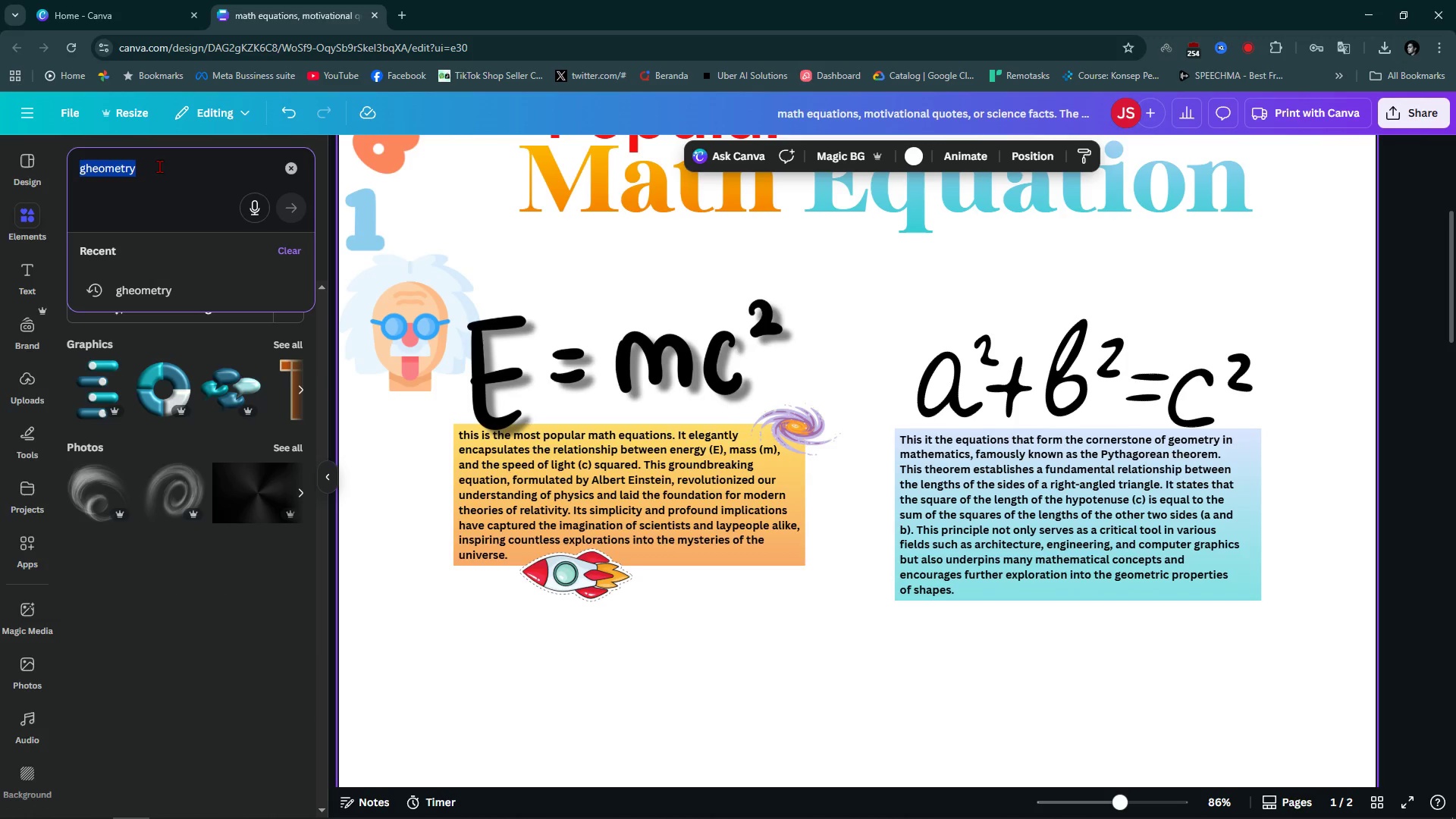 
triple_click([159, 166])
 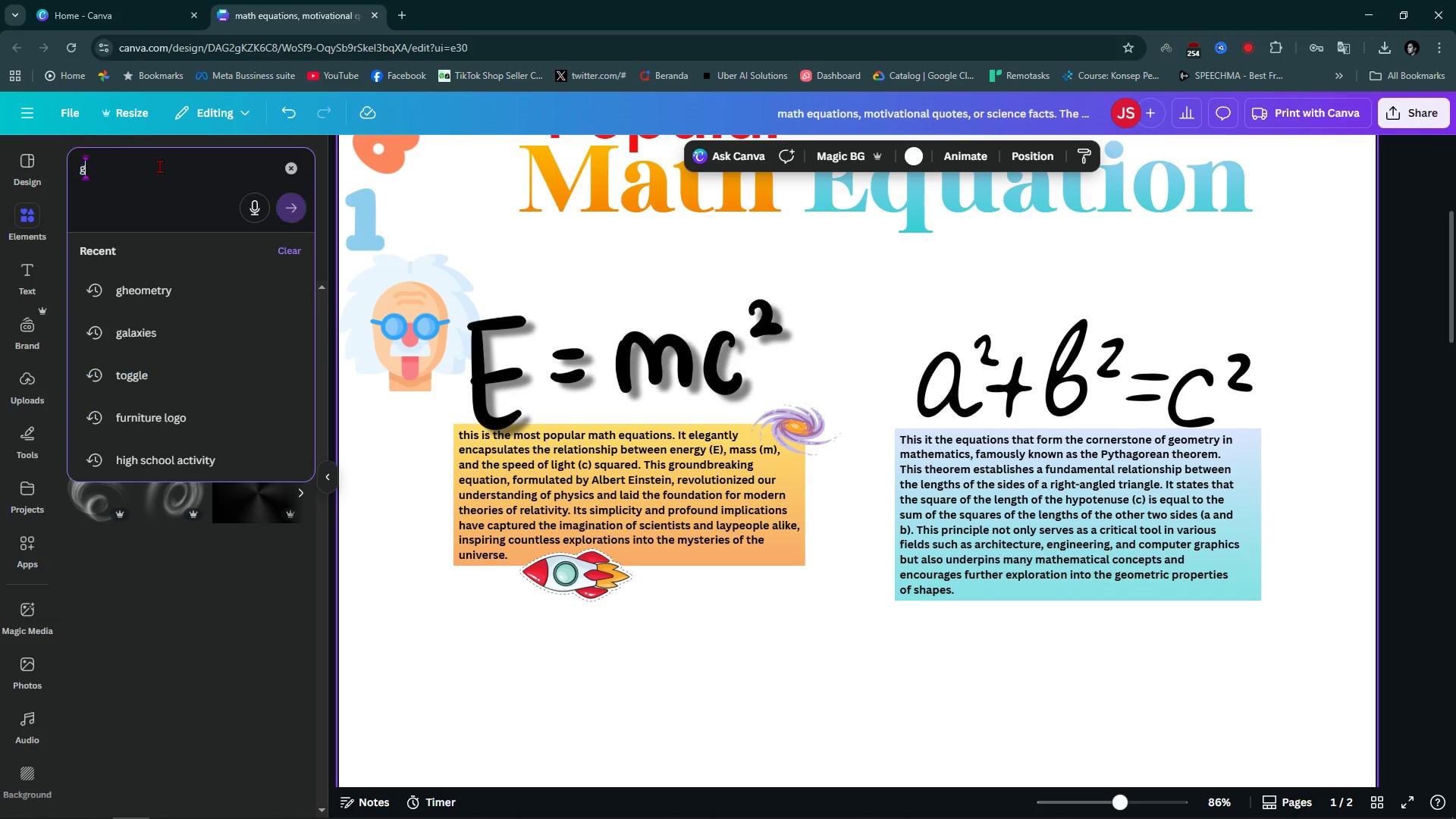 
type(gemetry)
key(Backspace)
key(Backspace)
key(Backspace)
key(Backspace)
key(Backspace)
type(ometri)
 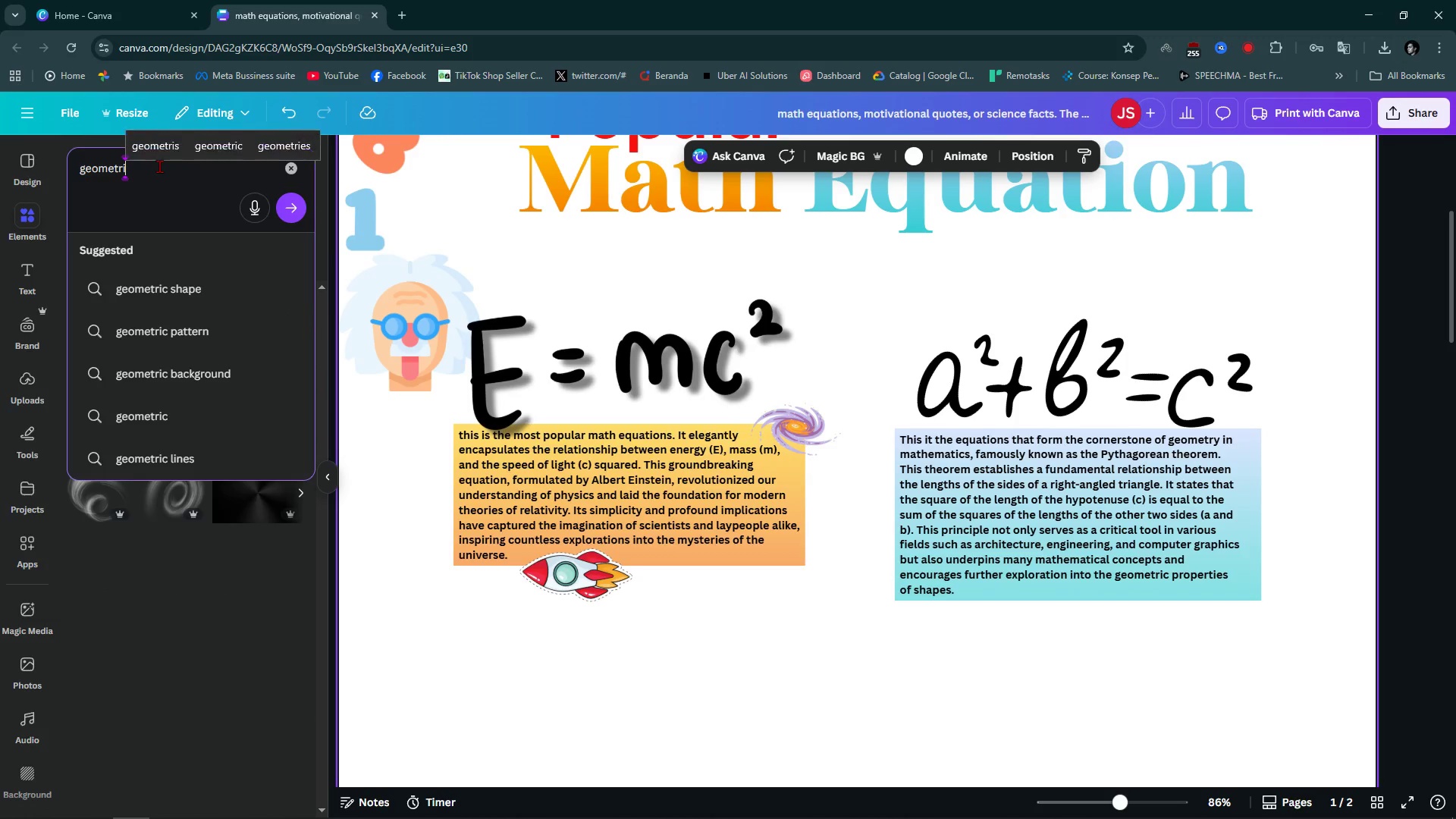 
key(Enter)
 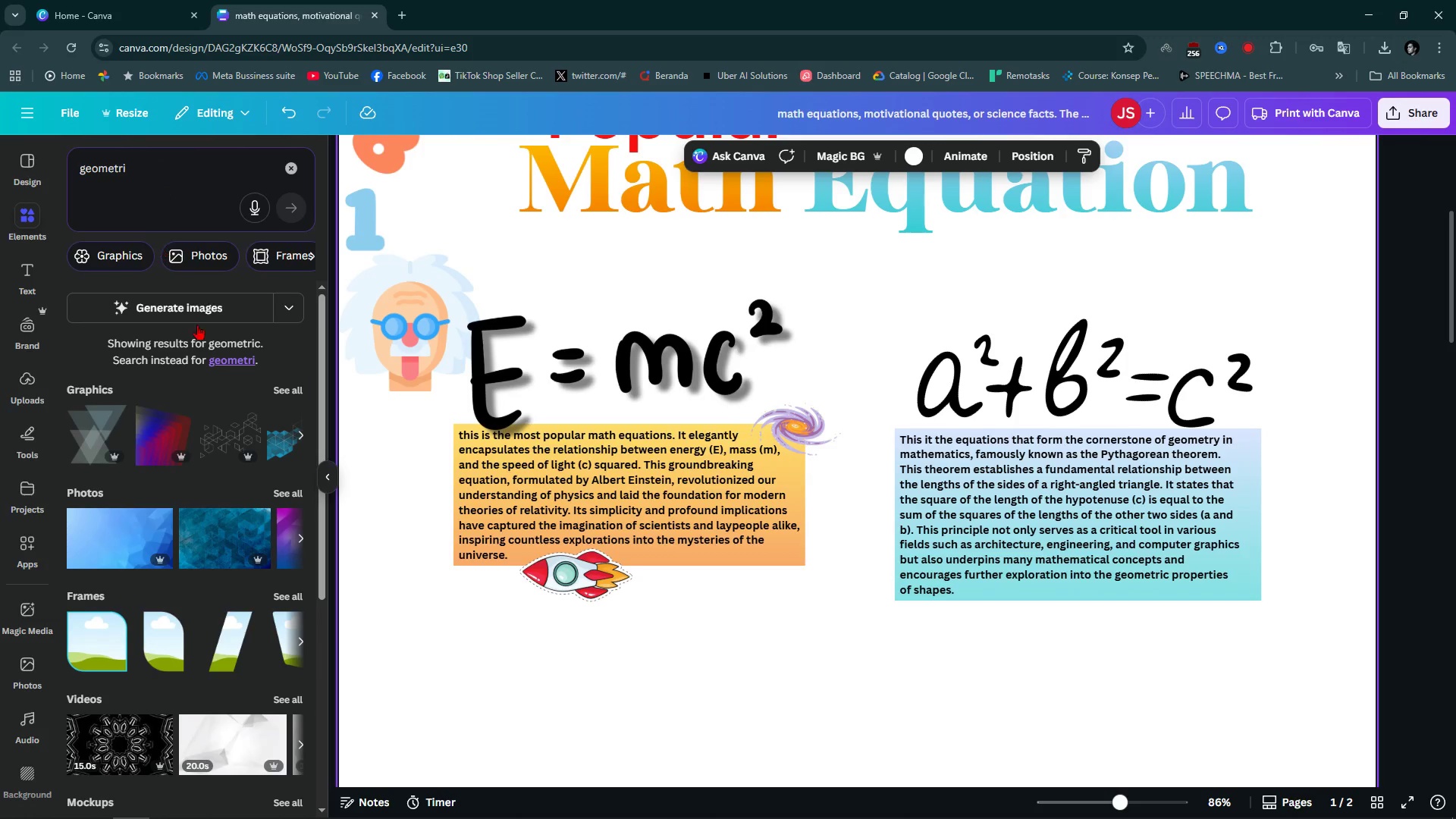 
left_click([297, 385])
 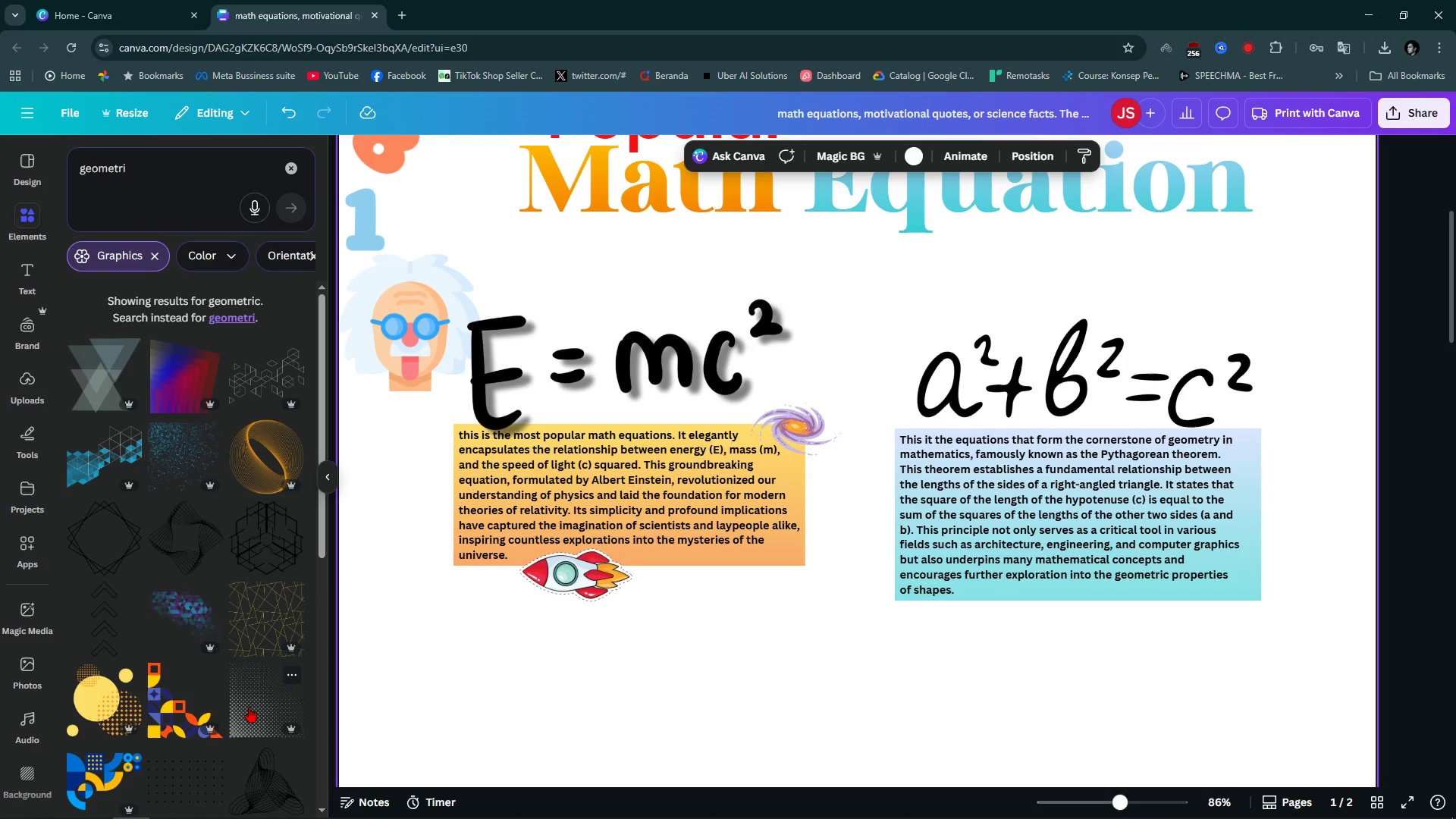 
scroll: coordinate [131, 632], scroll_direction: down, amount: 5.0
 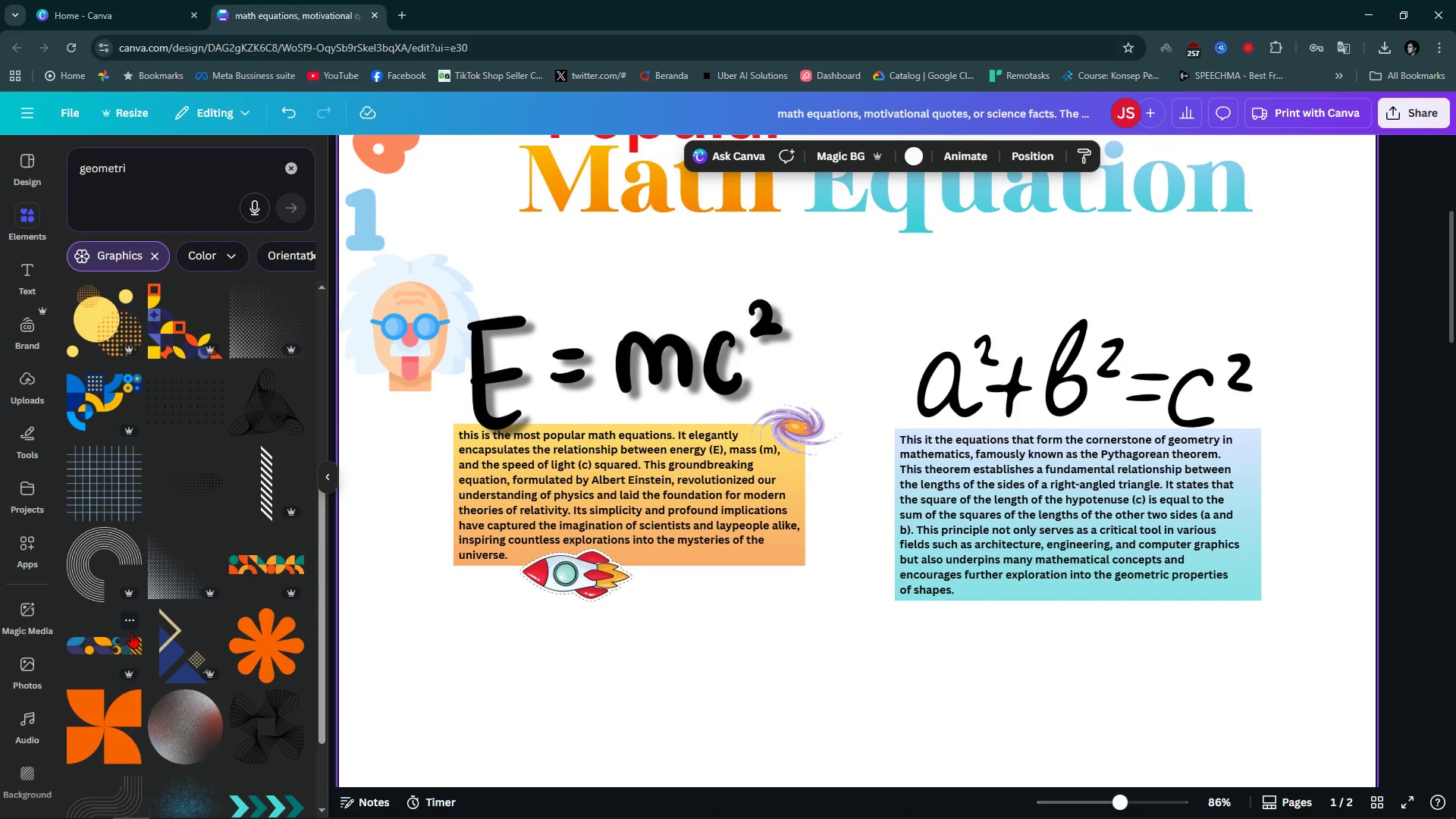 
key(Alt+AltLeft)
 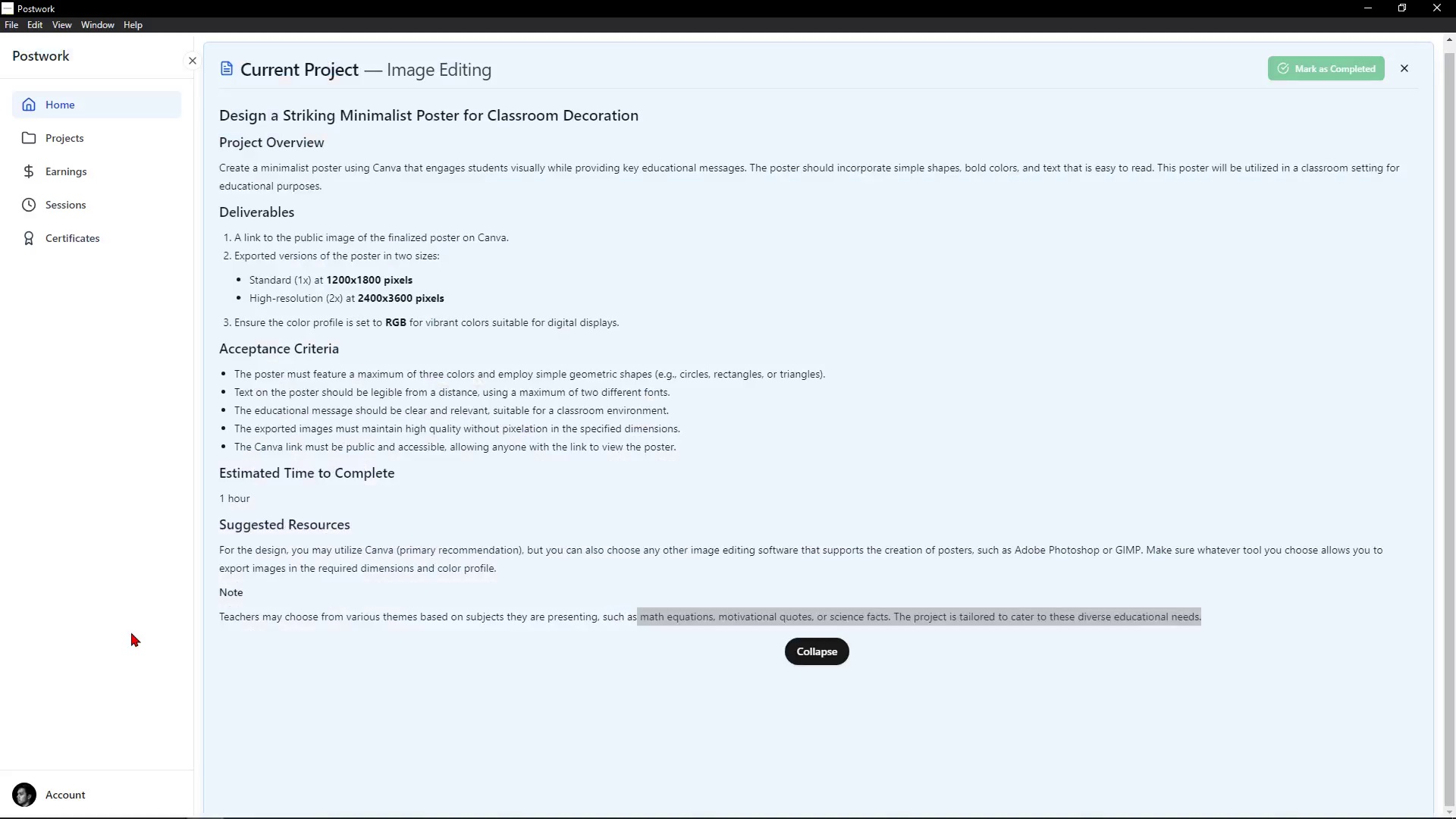 
key(Alt+Tab)